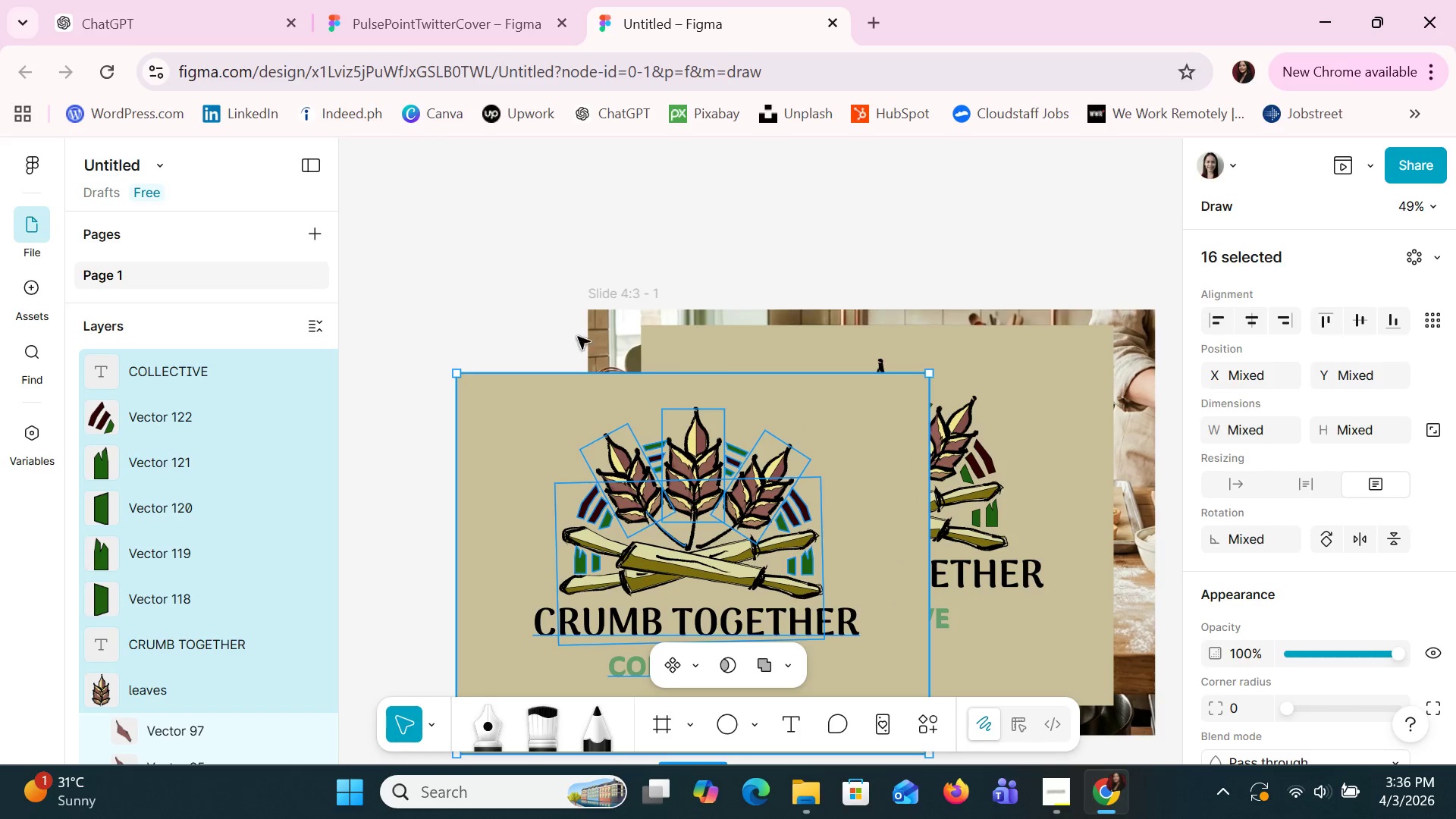 
scroll: coordinate [725, 494], scroll_direction: down, amount: 3.0
 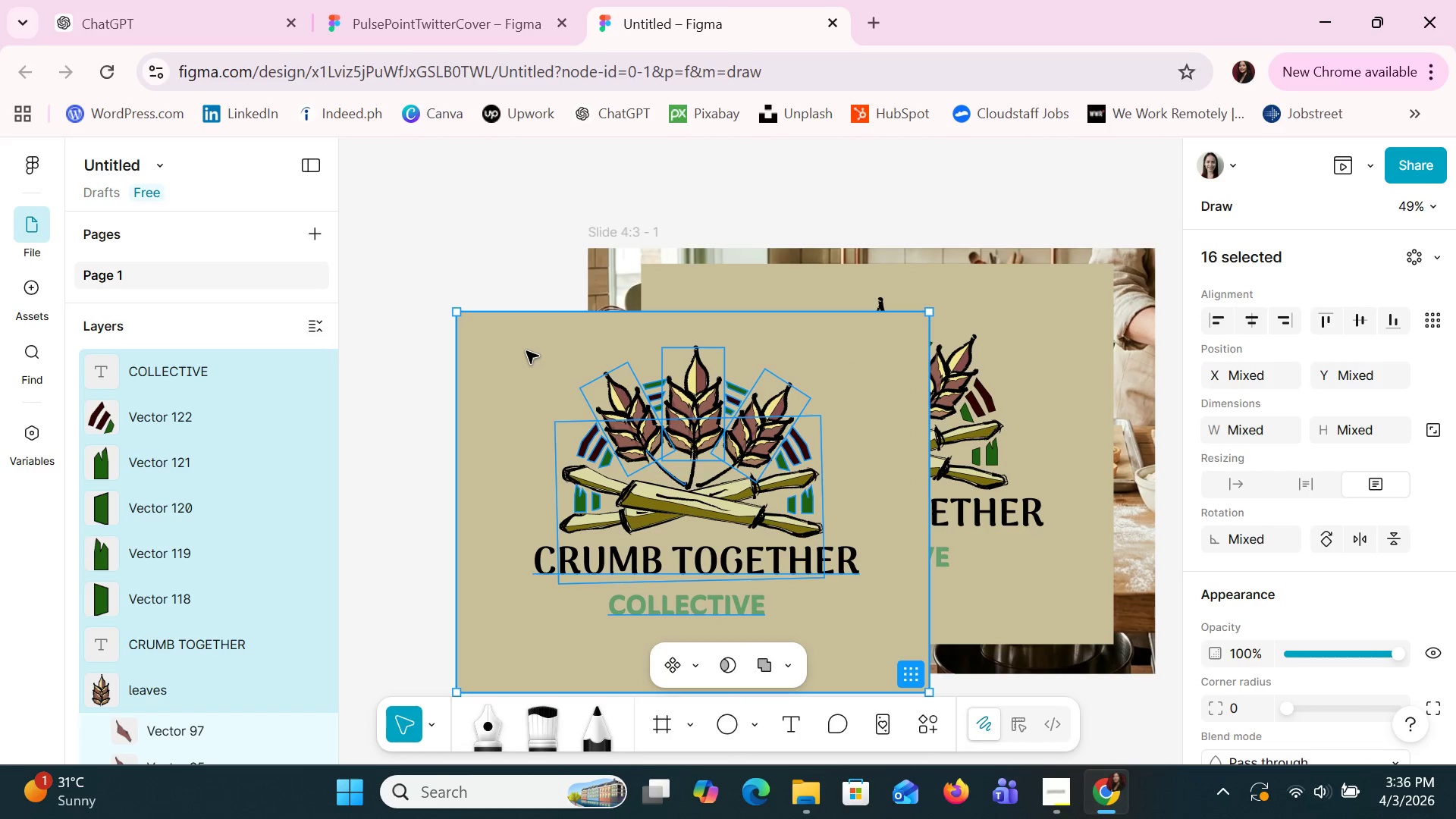 
right_click([526, 351])
 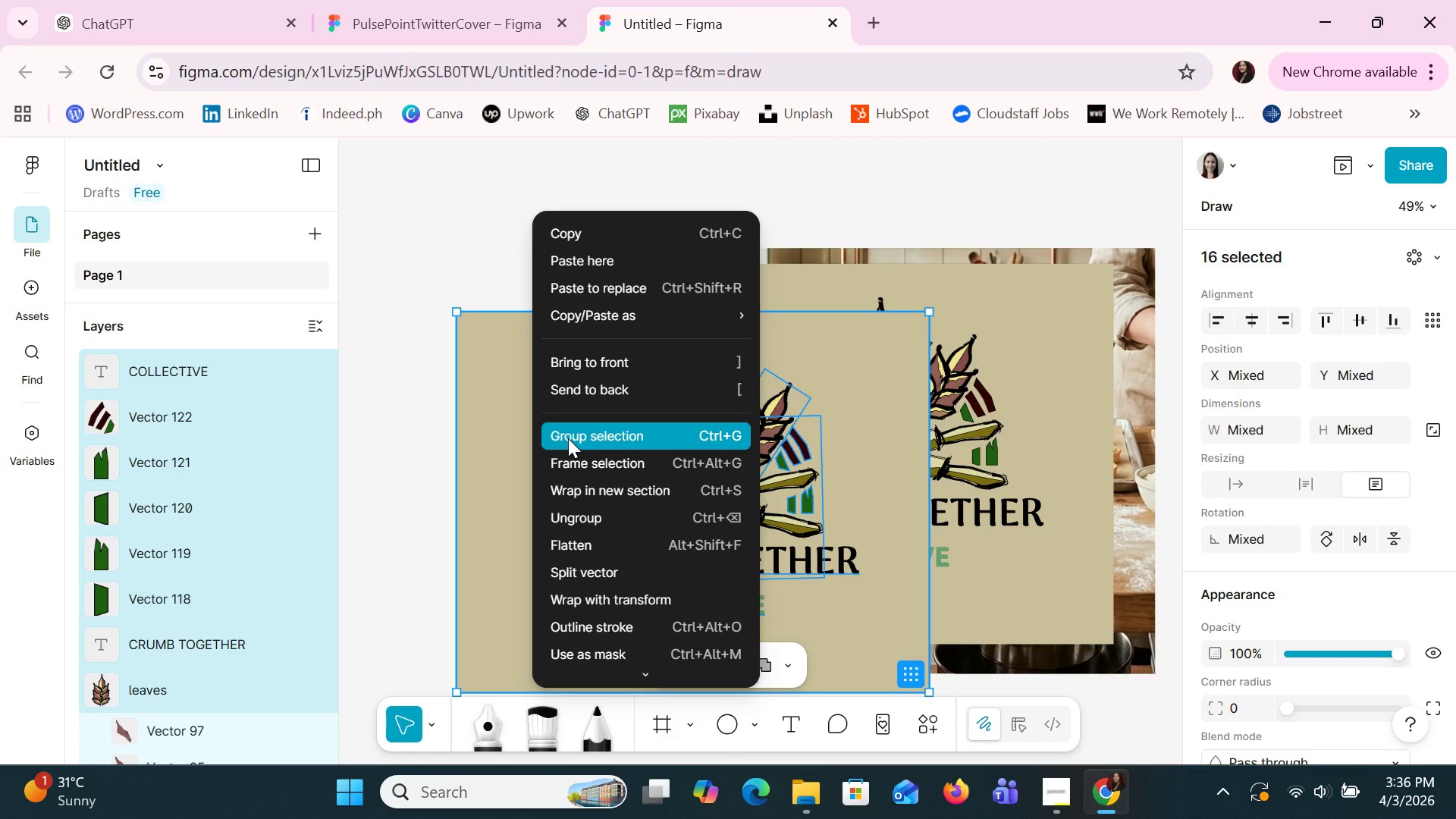 
left_click([568, 438])
 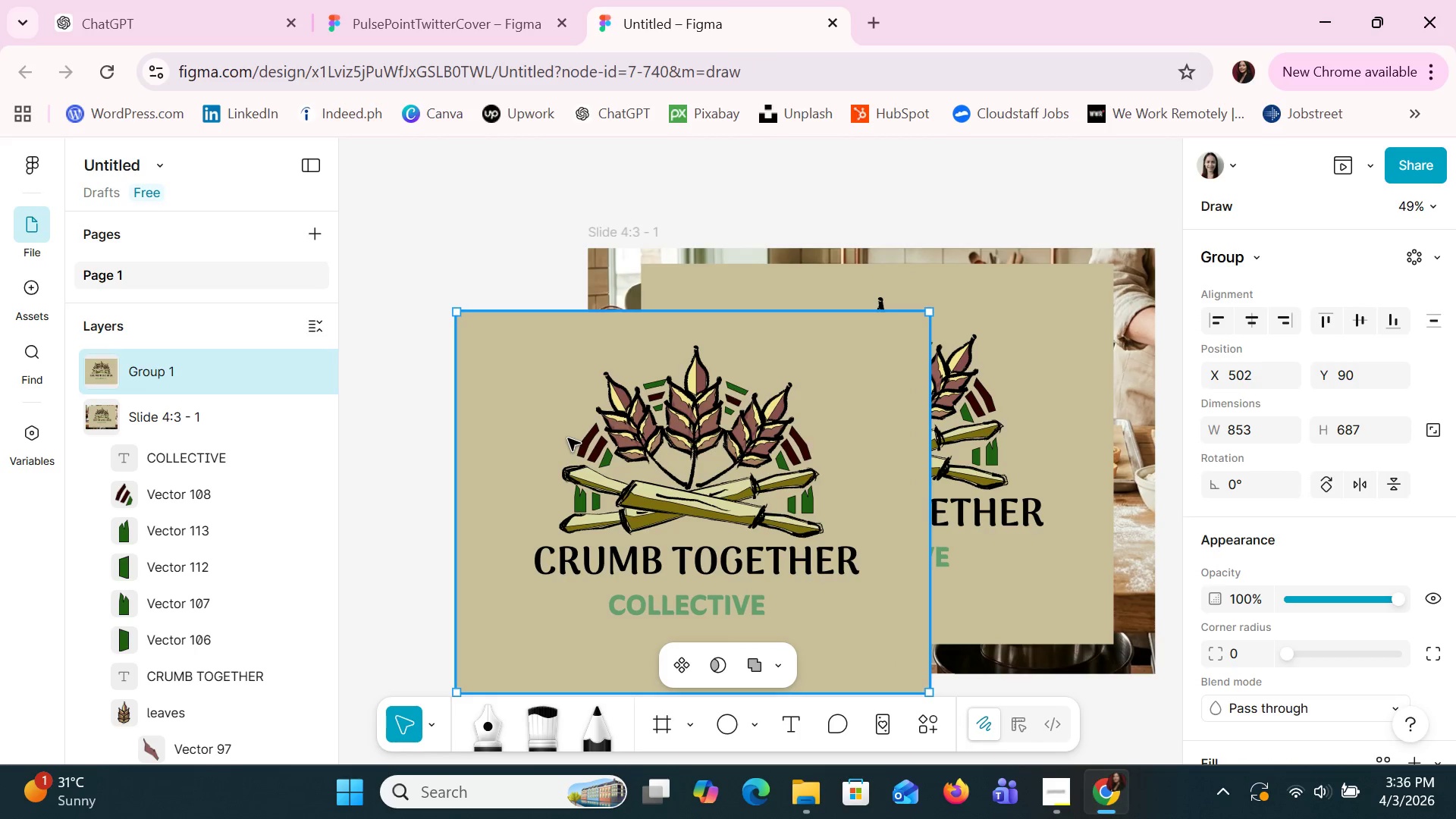 
left_click([568, 438])
 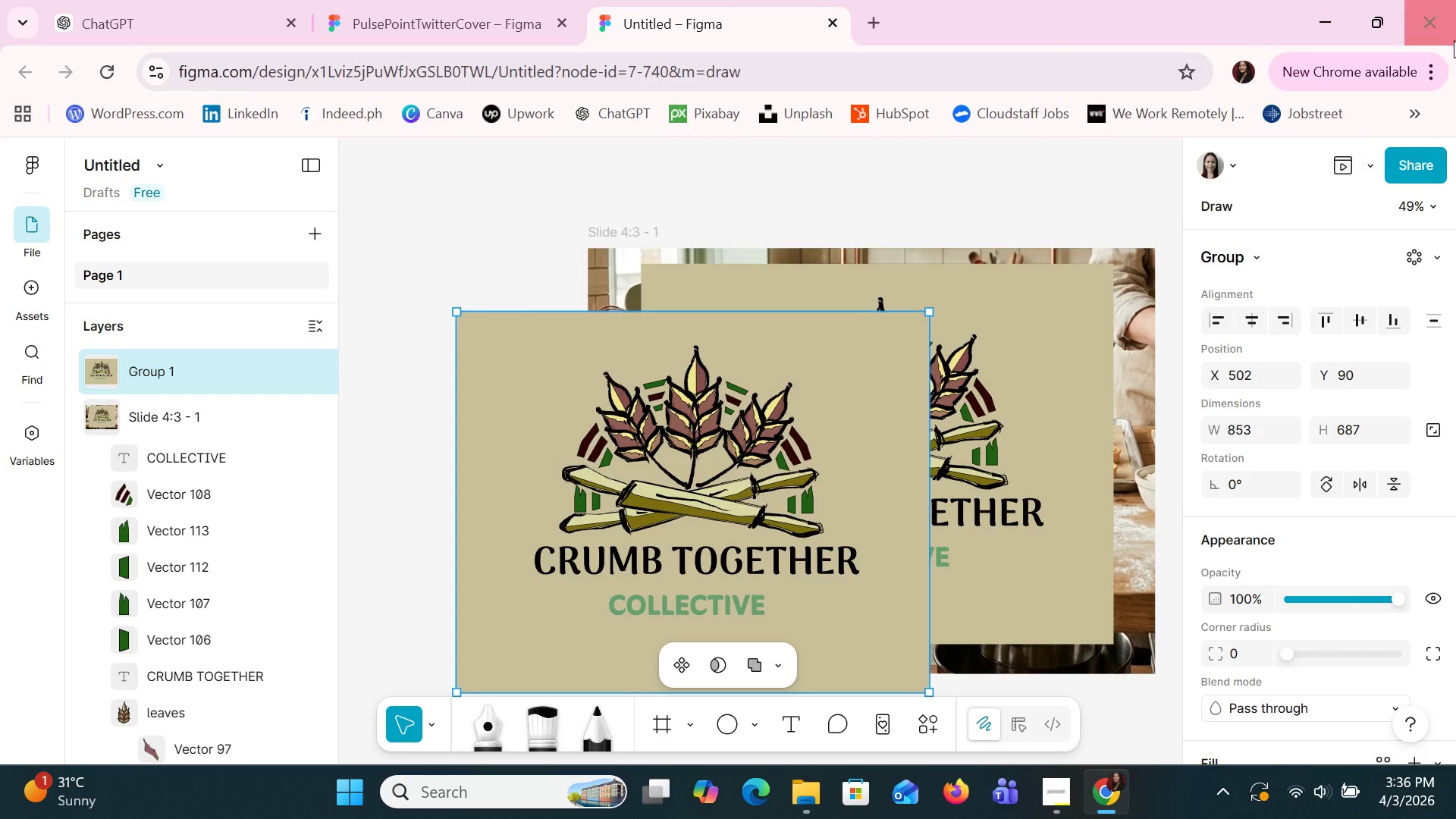 
wait(6.38)
 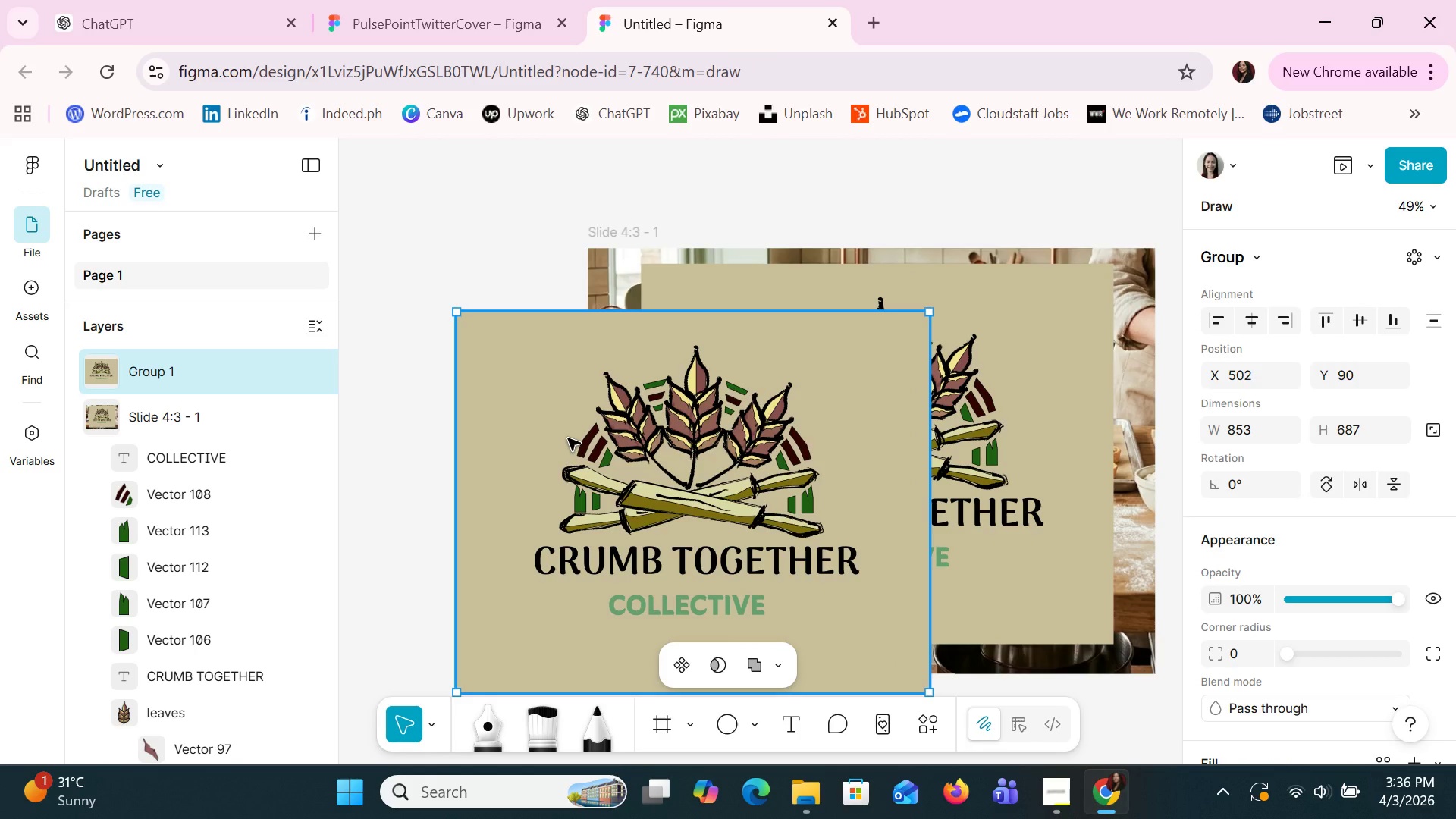 
left_click_drag(start_coordinate=[930, 689], to_coordinate=[764, 553])
 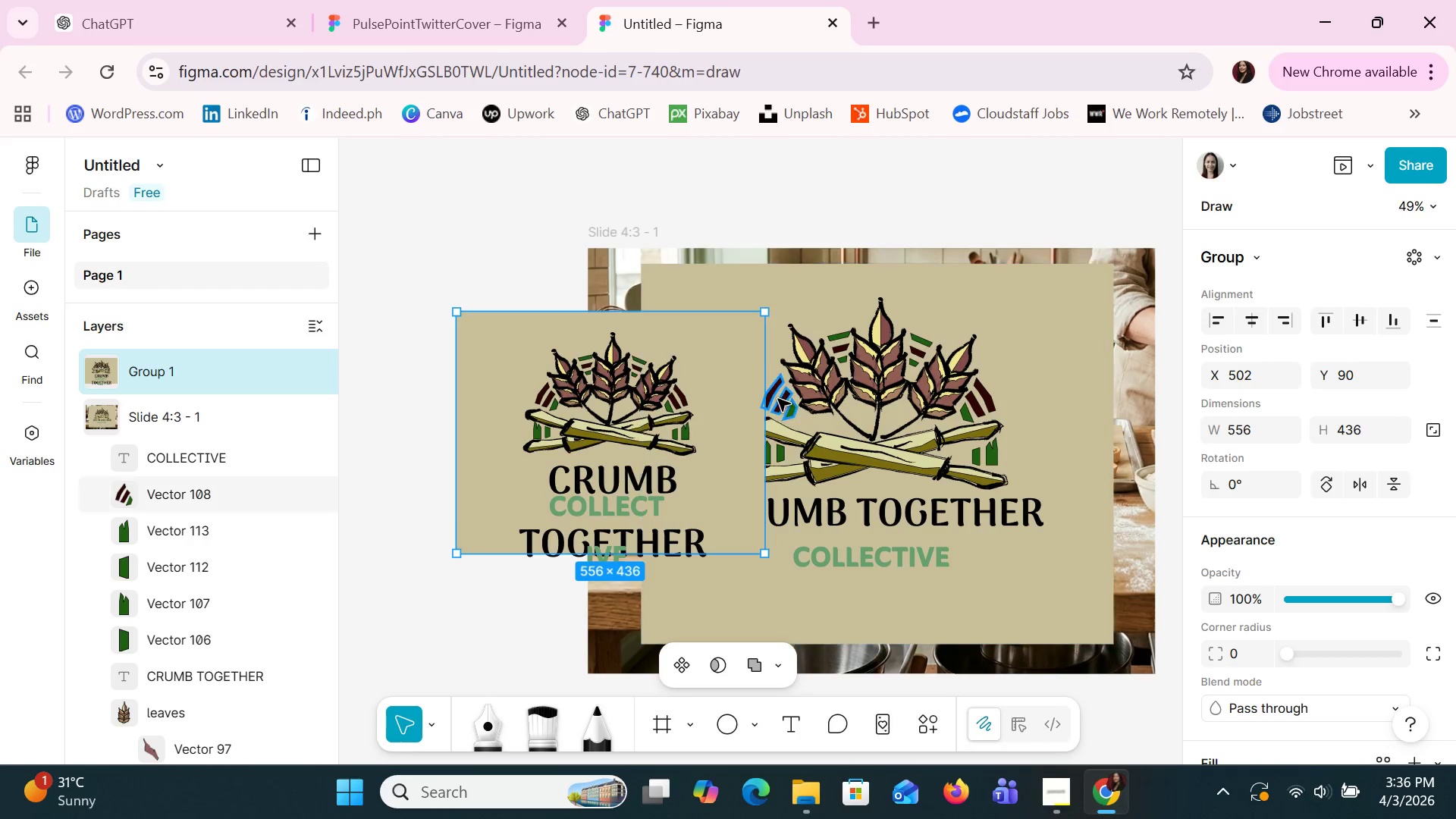 
key(Control+Z)
 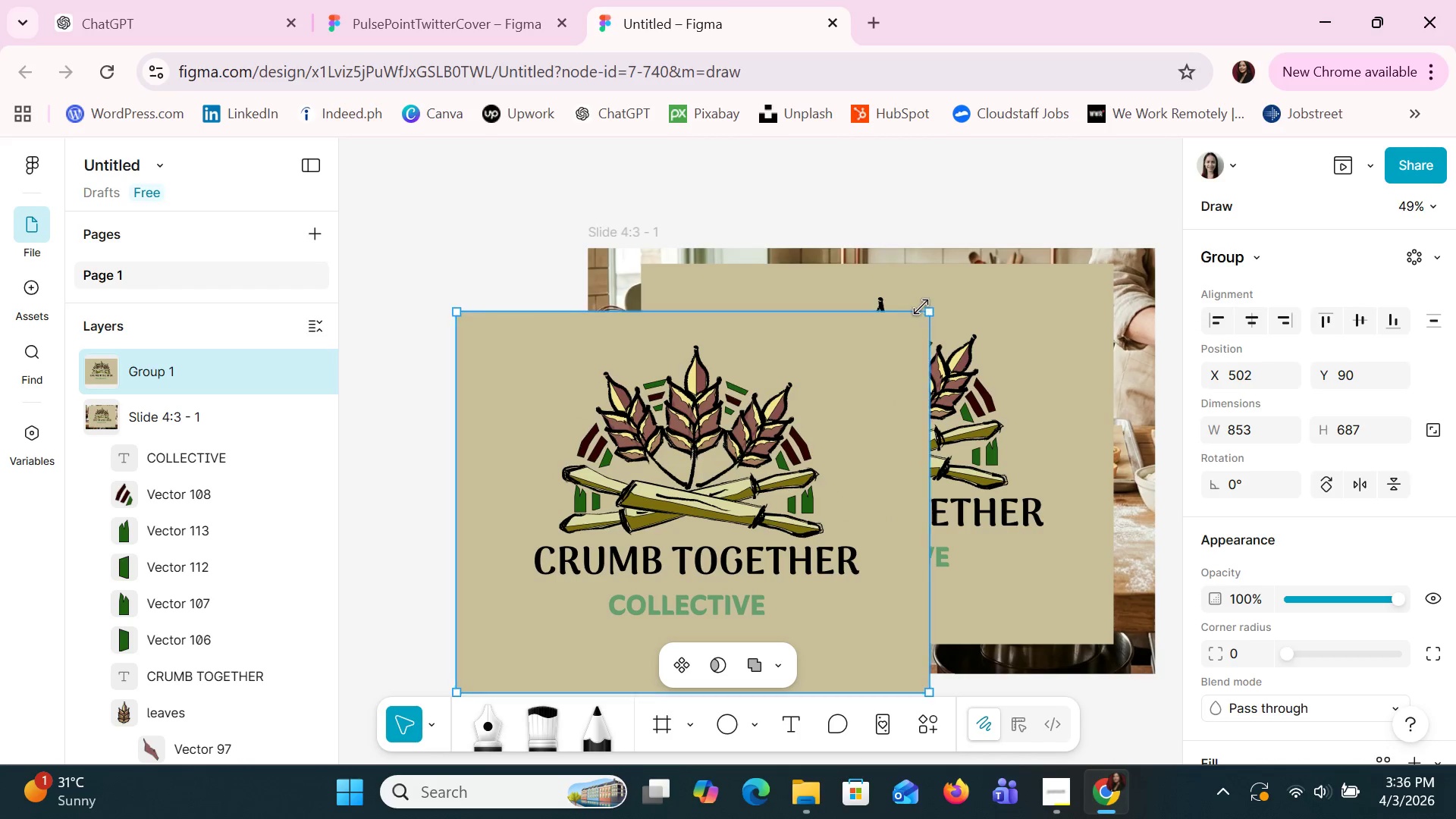 
left_click_drag(start_coordinate=[922, 312], to_coordinate=[774, 452])
 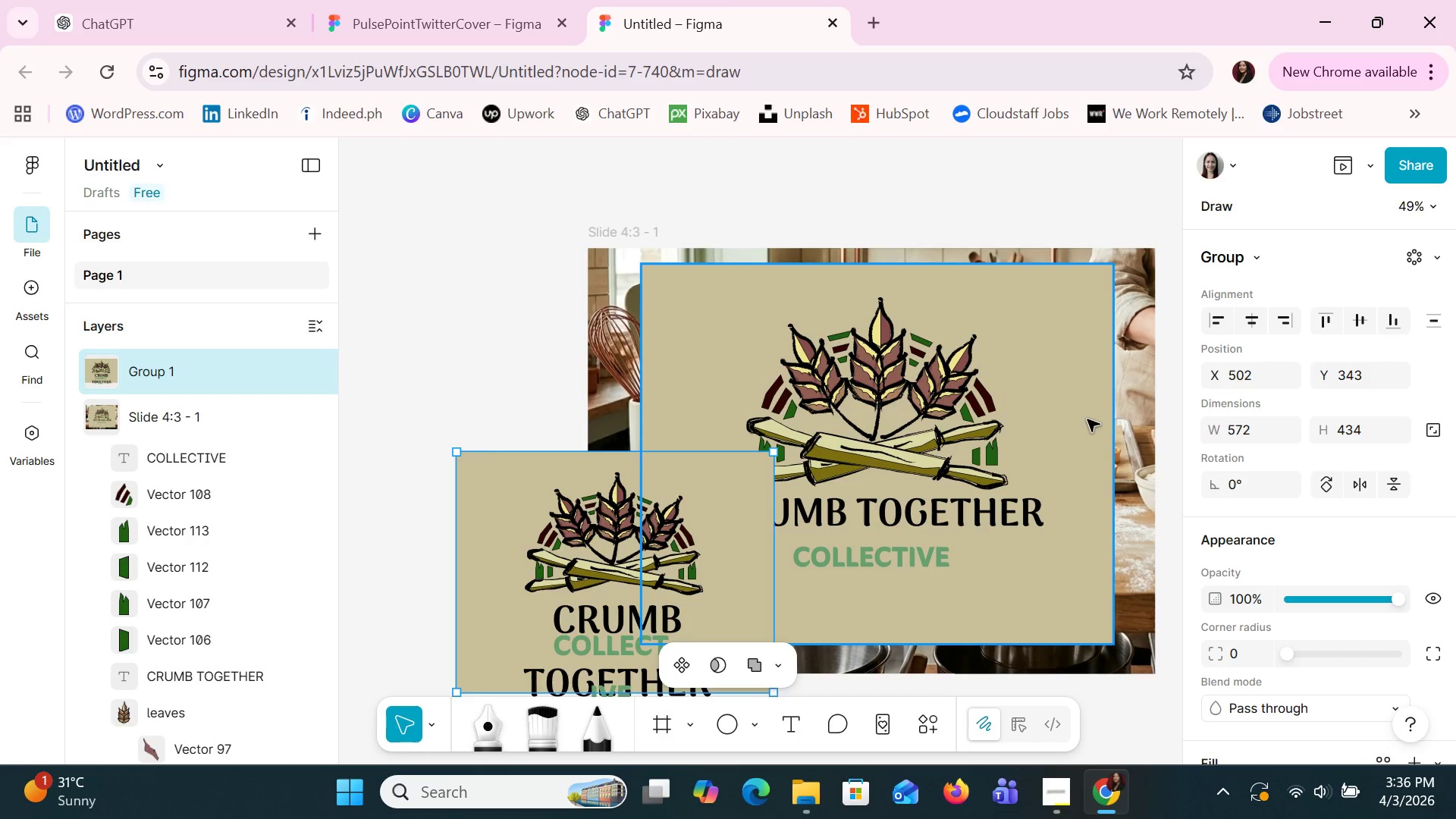 
hold_key(key=ControlLeft, duration=1.14)
scroll: coordinate [1094, 419], scroll_direction: down, amount: 7.0
 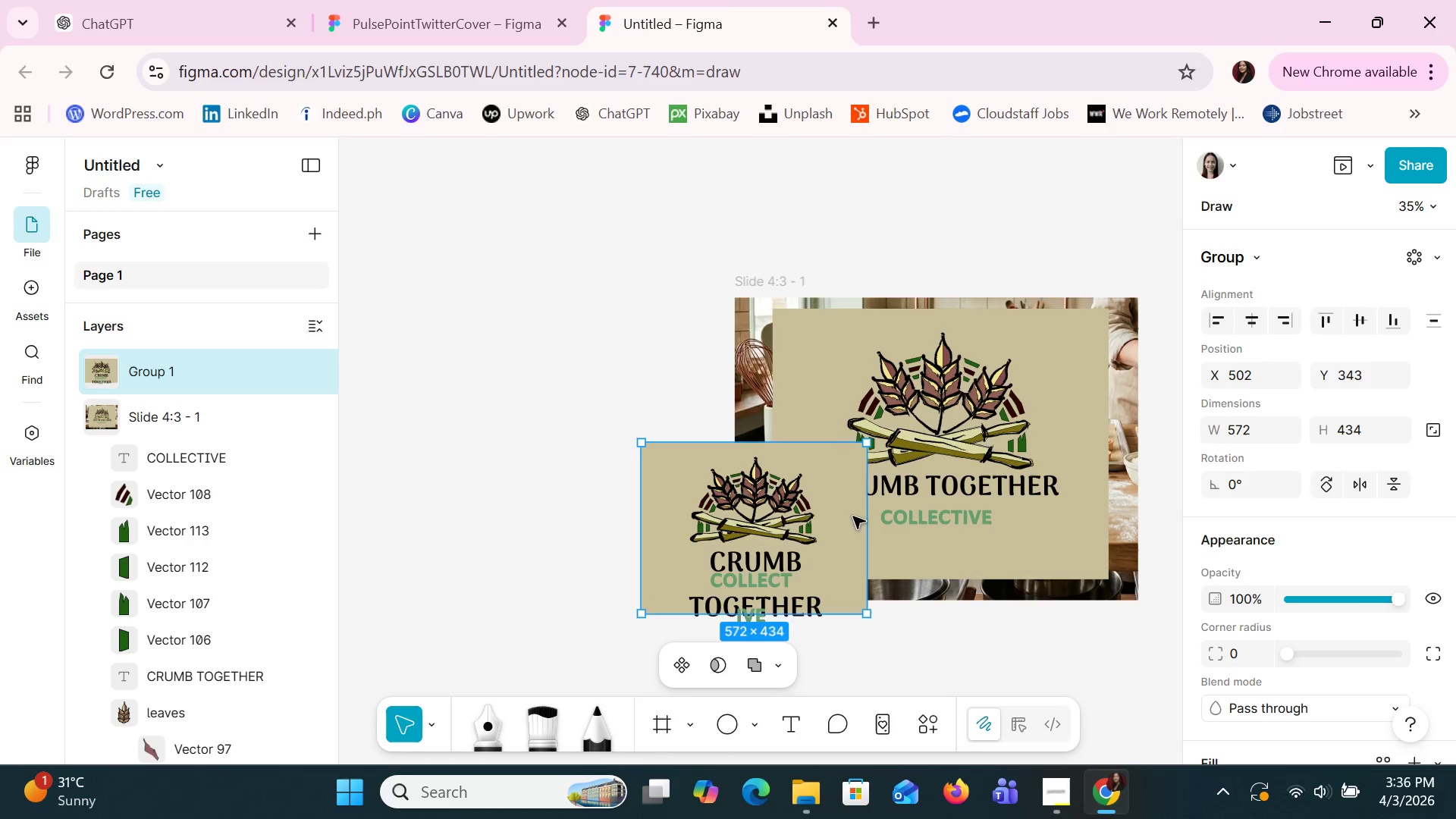 
left_click_drag(start_coordinate=[838, 491], to_coordinate=[620, 334])
 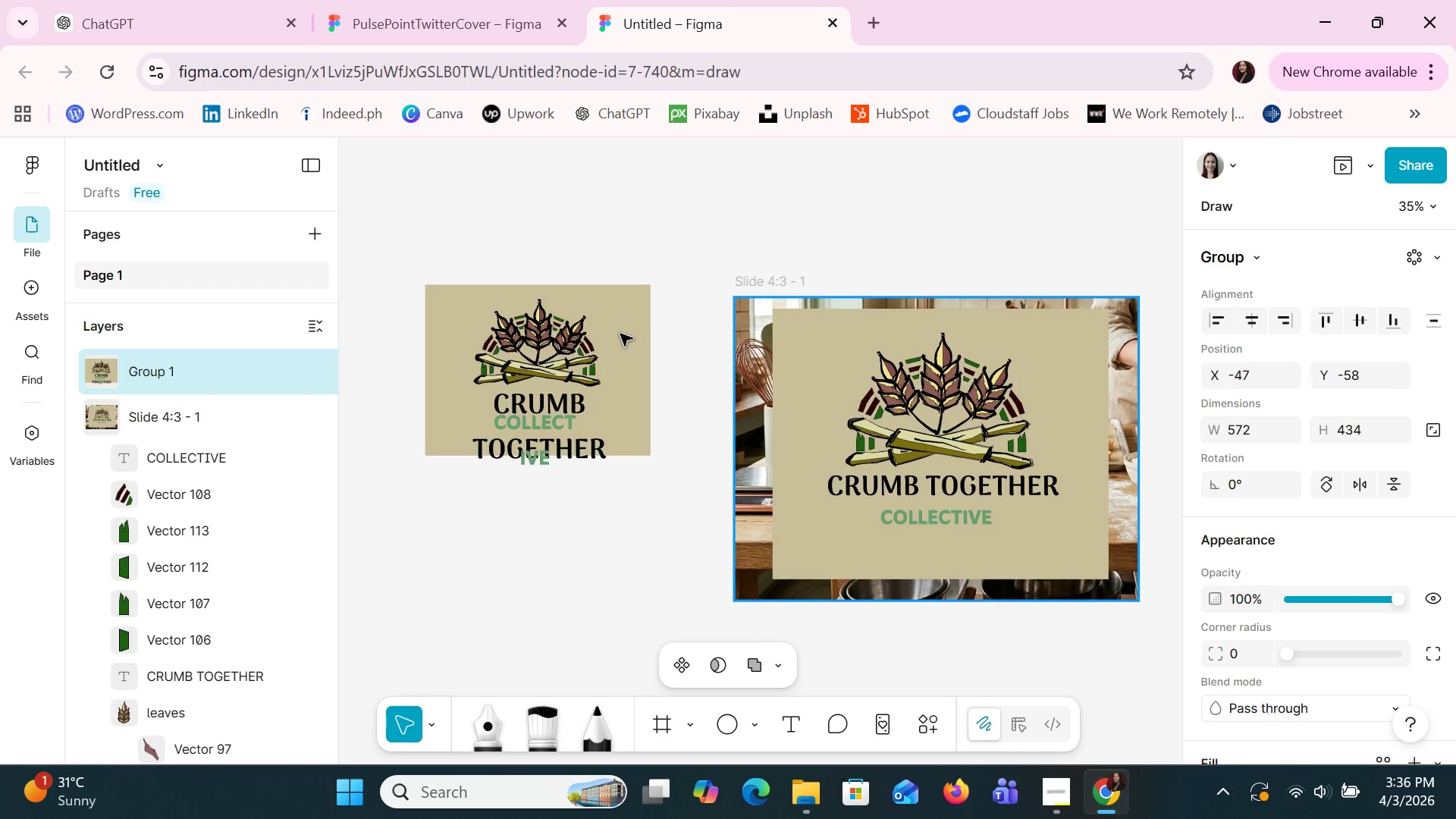 
left_click([620, 334])
 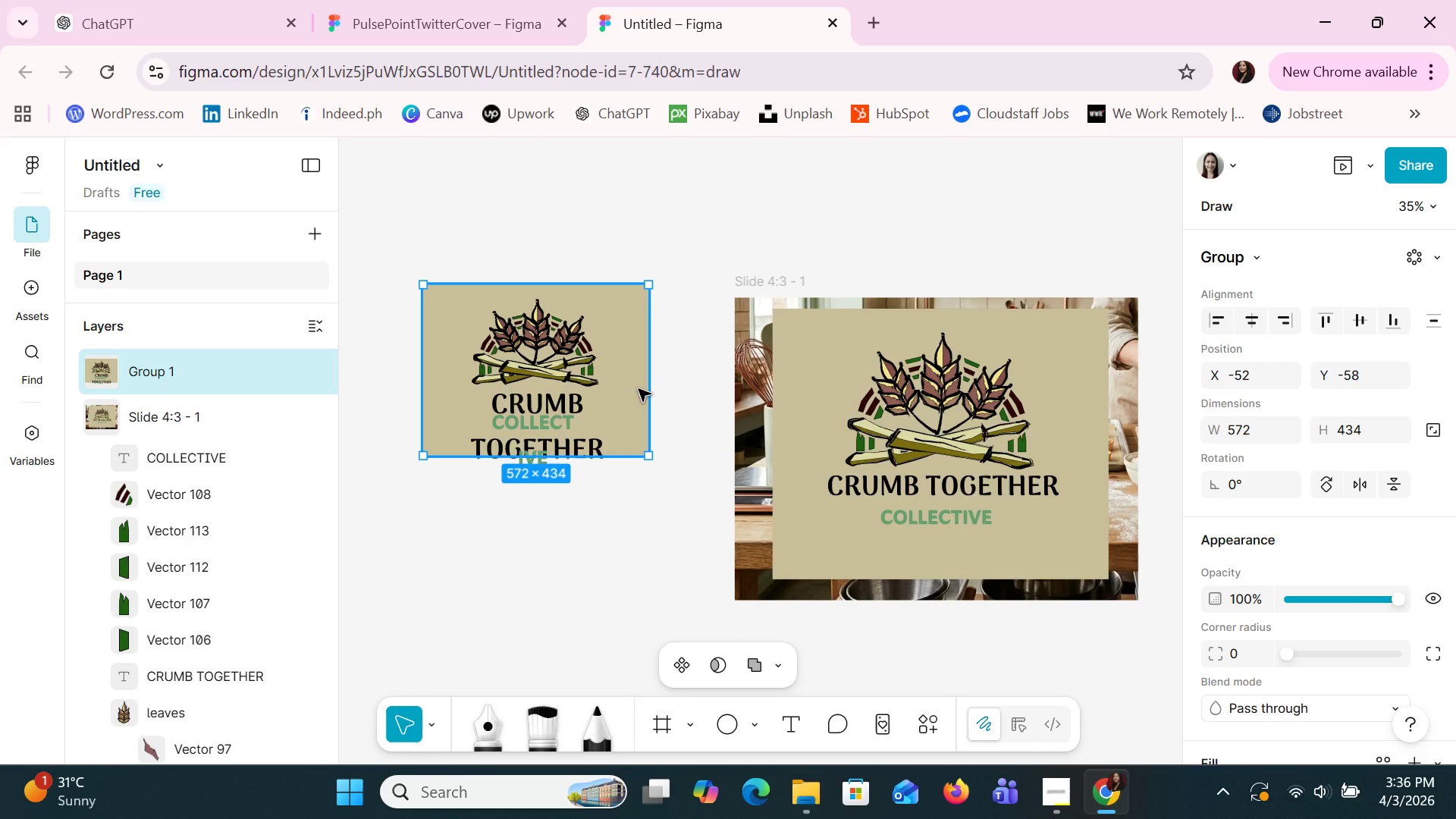 
wait(11.88)
 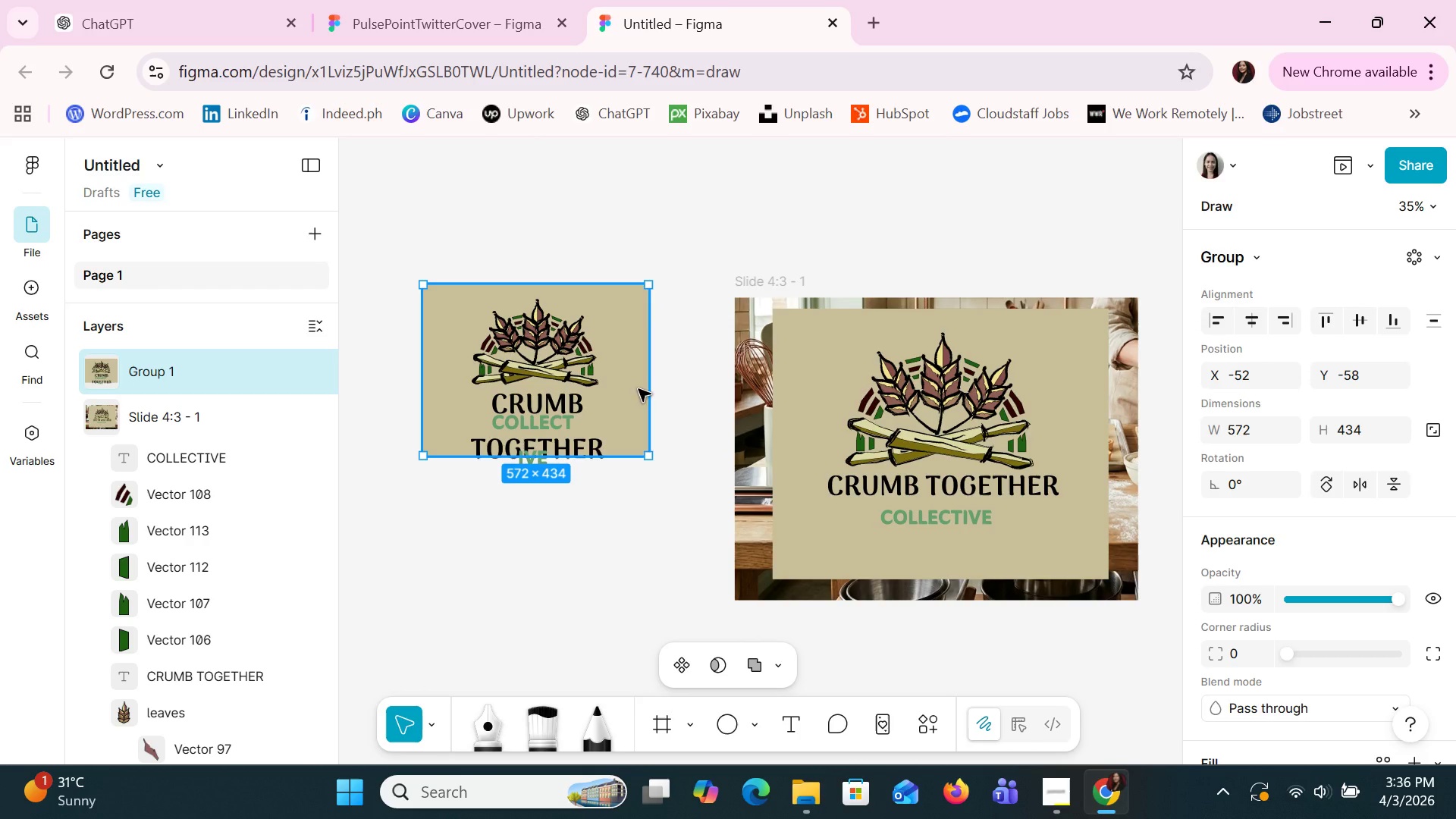 
left_click([211, 376])
 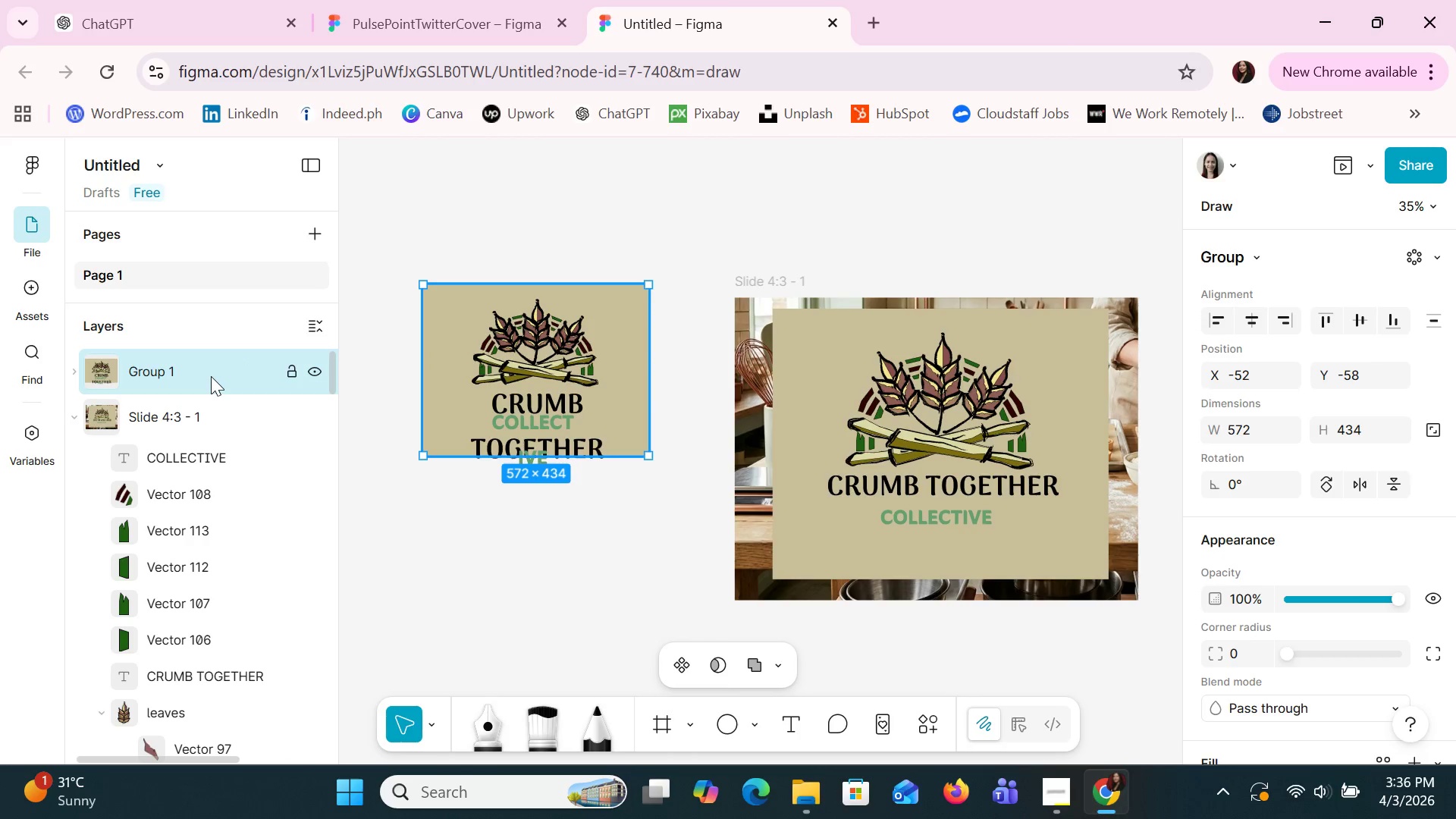 
key(Delete)
 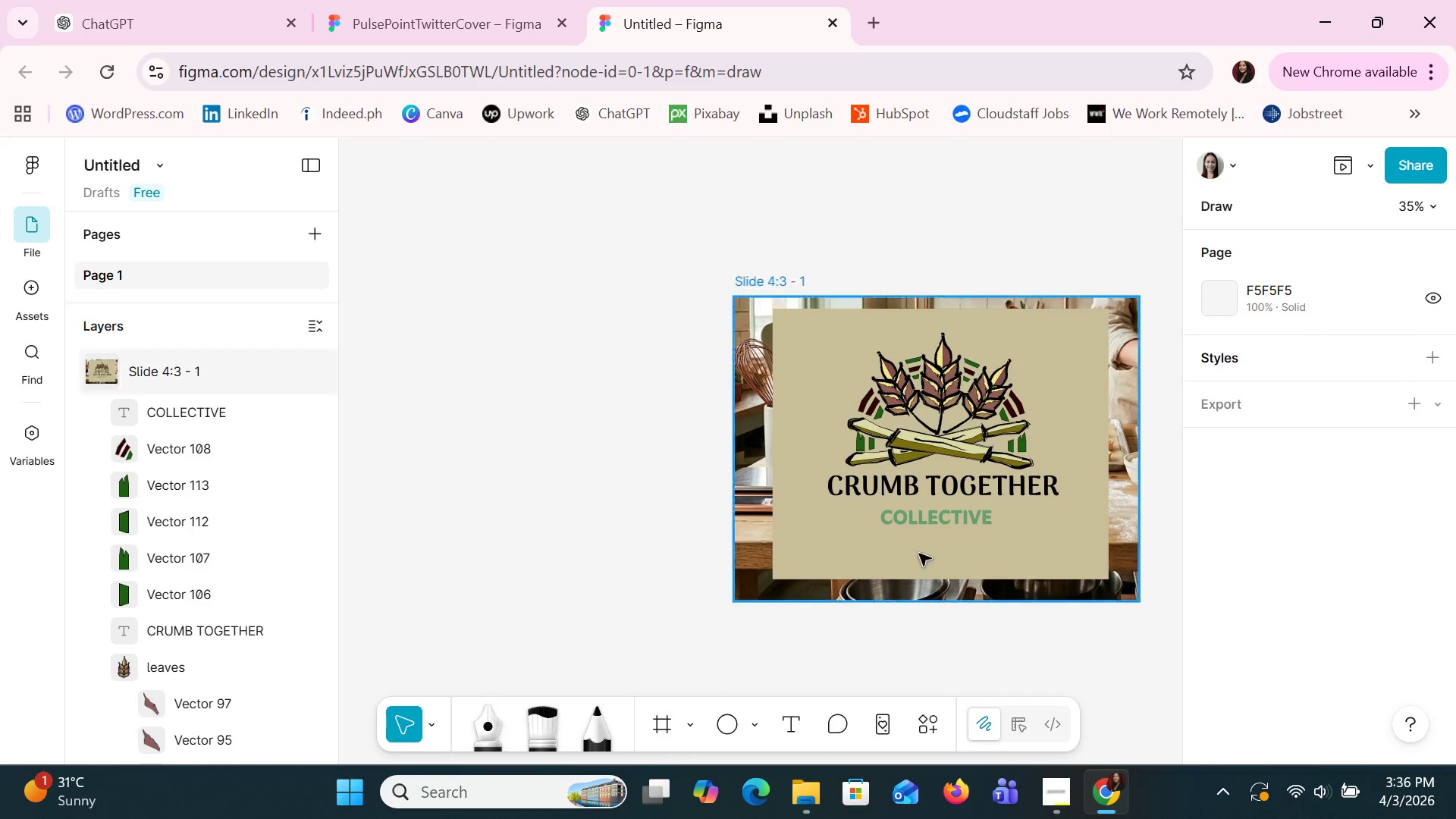 
hold_key(key=ControlLeft, duration=1.5)
 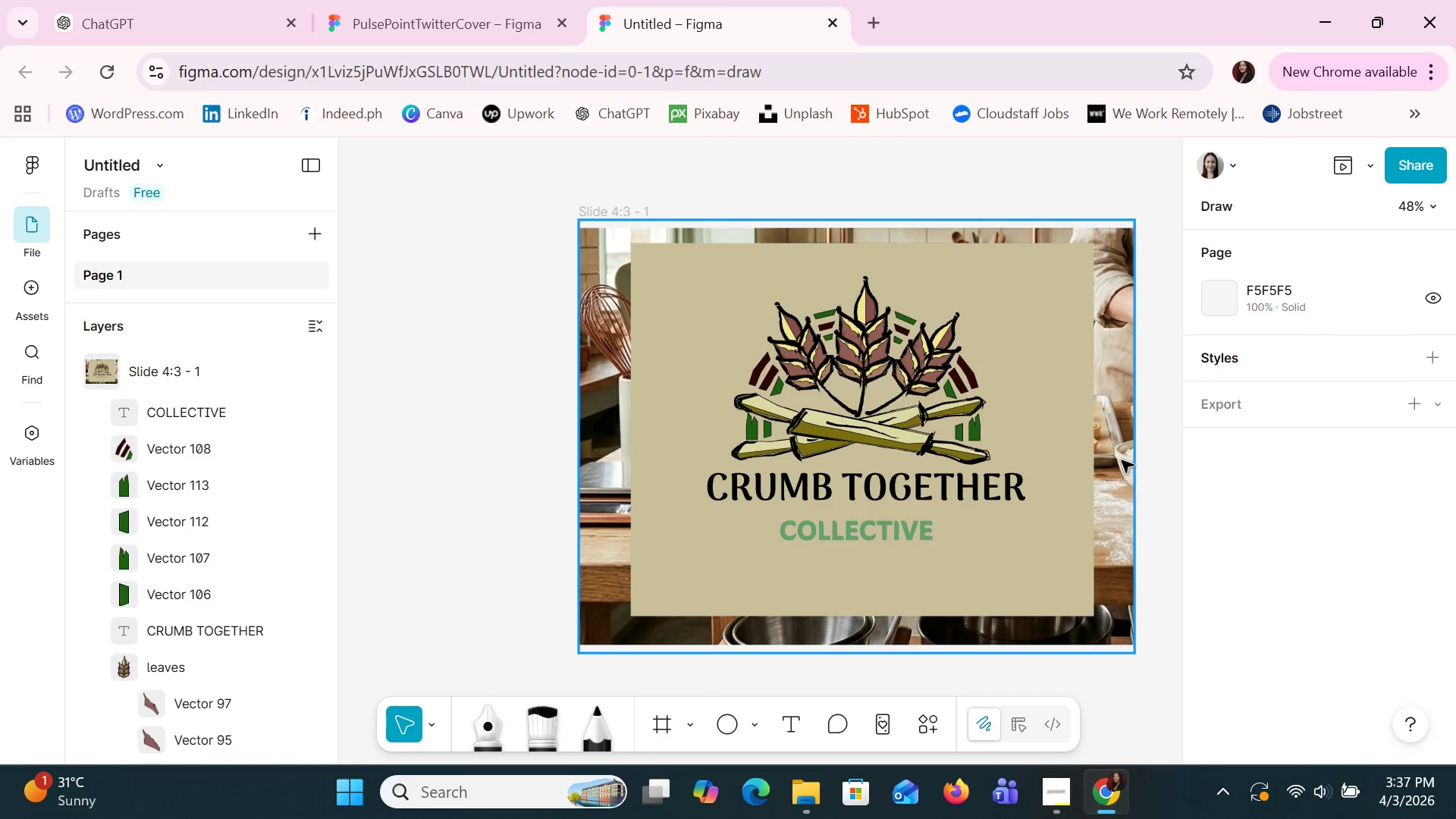 
hold_key(key=ControlLeft, duration=1.5)
 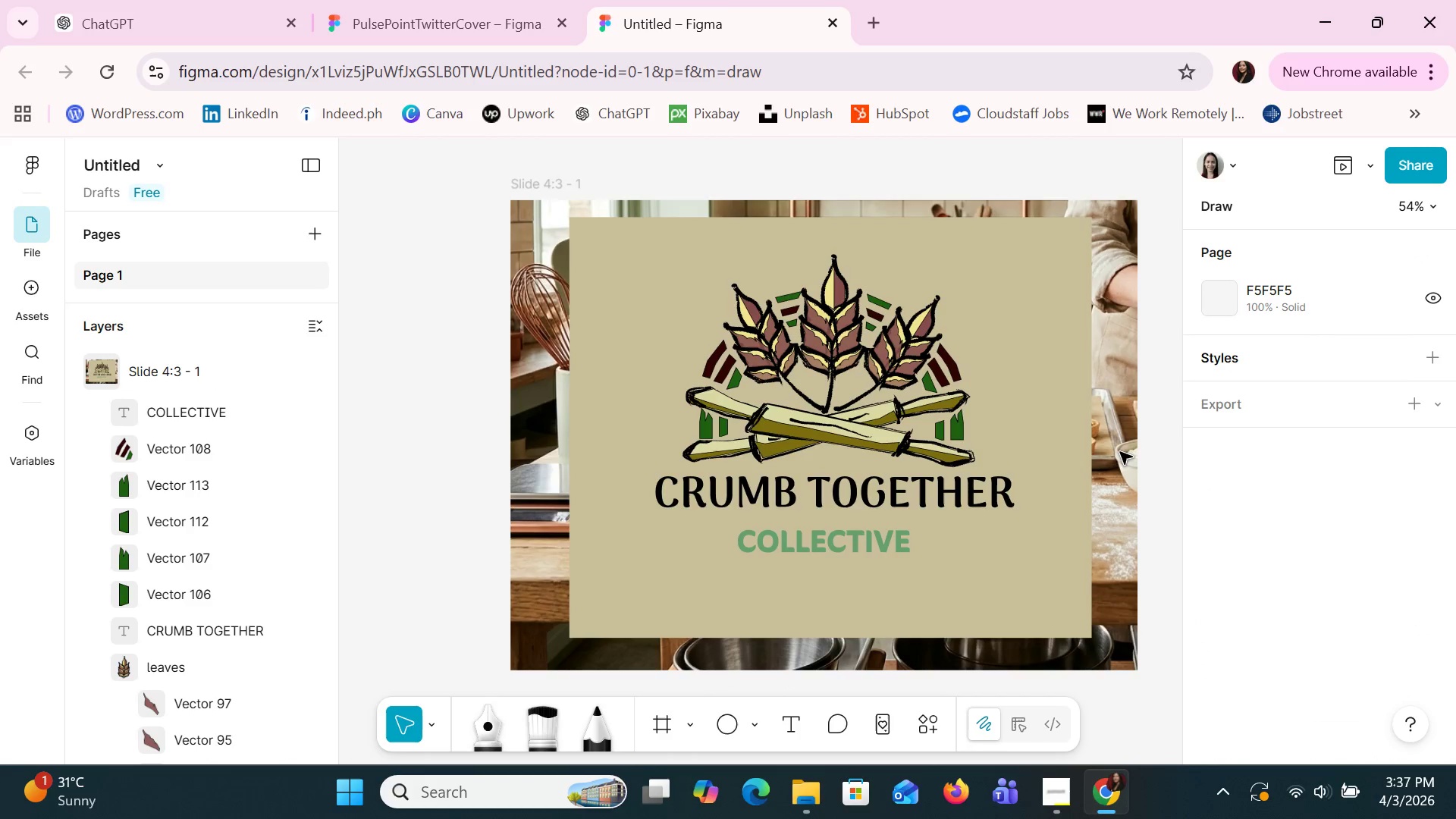 
scroll: coordinate [1144, 480], scroll_direction: up, amount: 5.0
 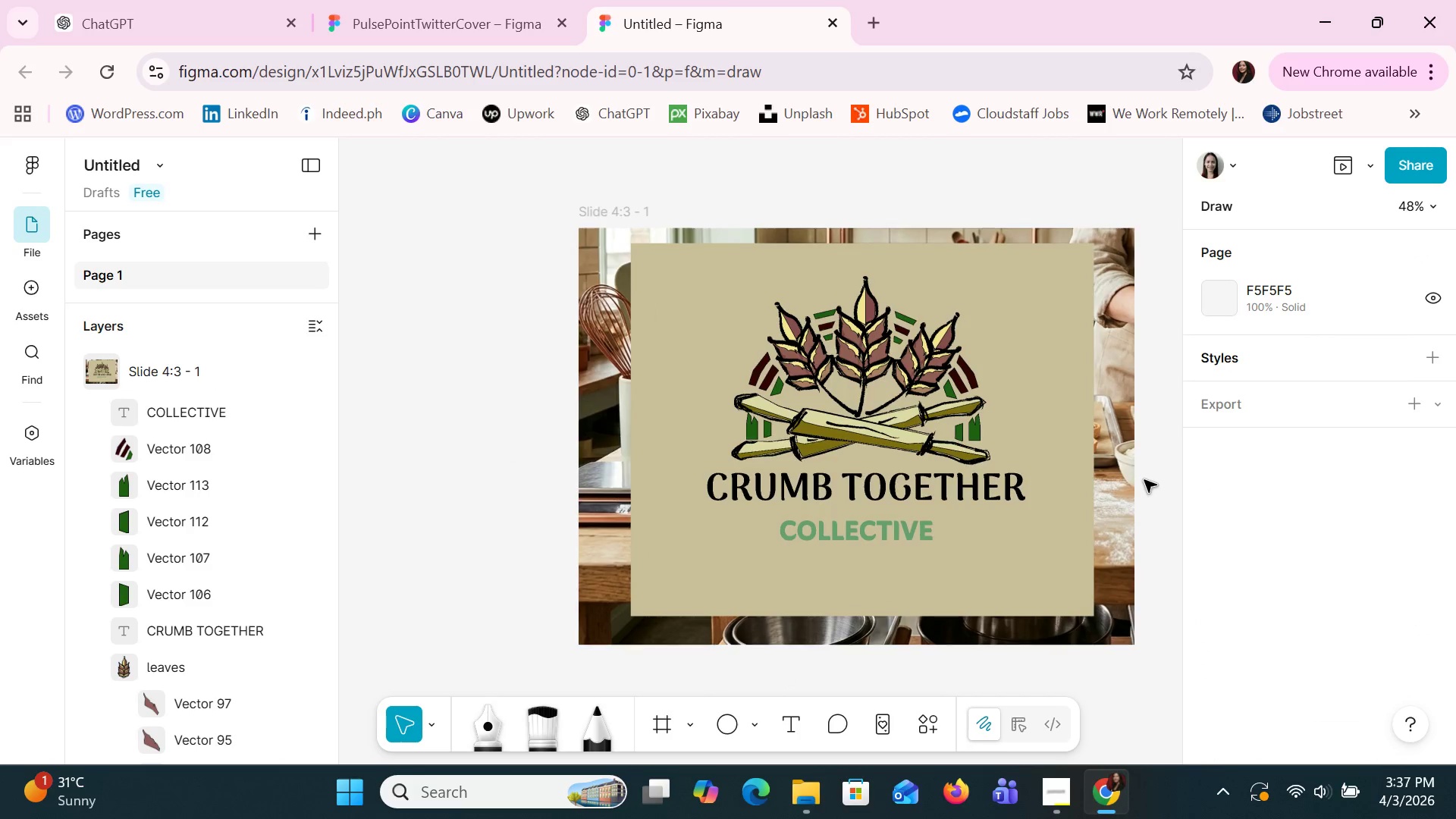 
hold_key(key=ControlLeft, duration=0.53)
 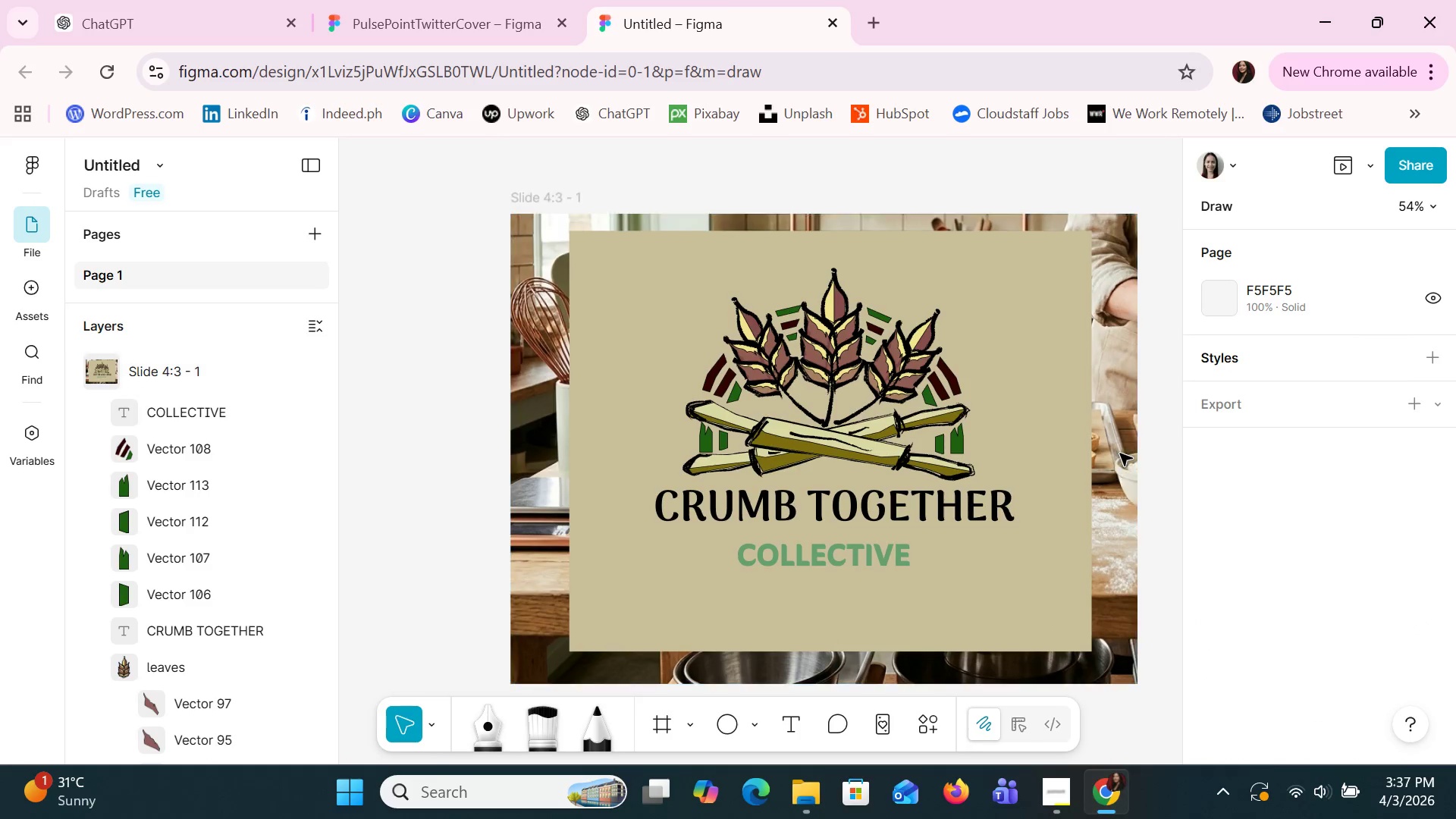 
scroll: coordinate [1120, 452], scroll_direction: up, amount: 3.0
 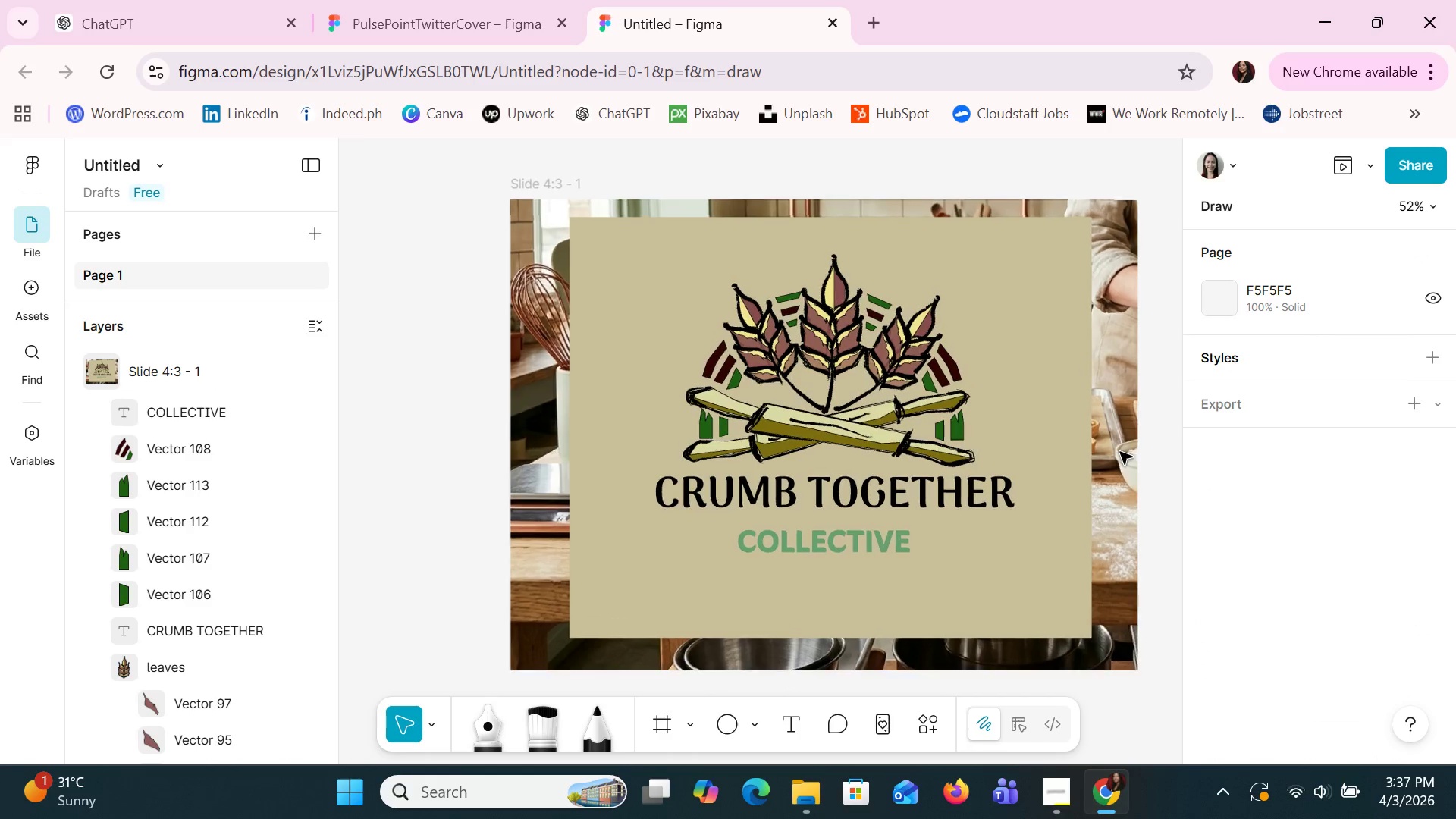 
hold_key(key=ControlLeft, duration=1.52)
scroll: coordinate [1120, 453], scroll_direction: up, amount: 1.0
 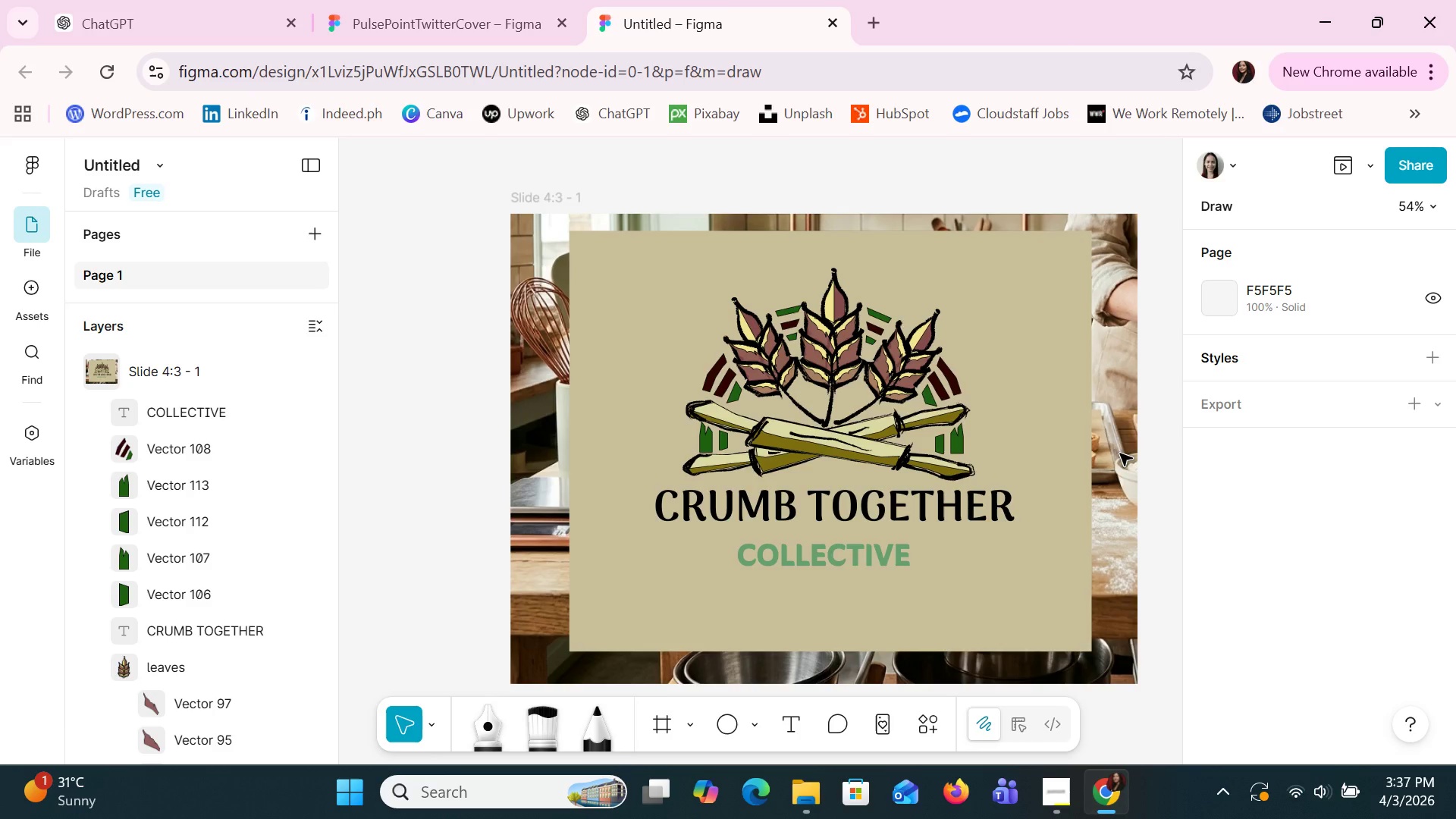 
hold_key(key=ControlLeft, duration=1.5)
 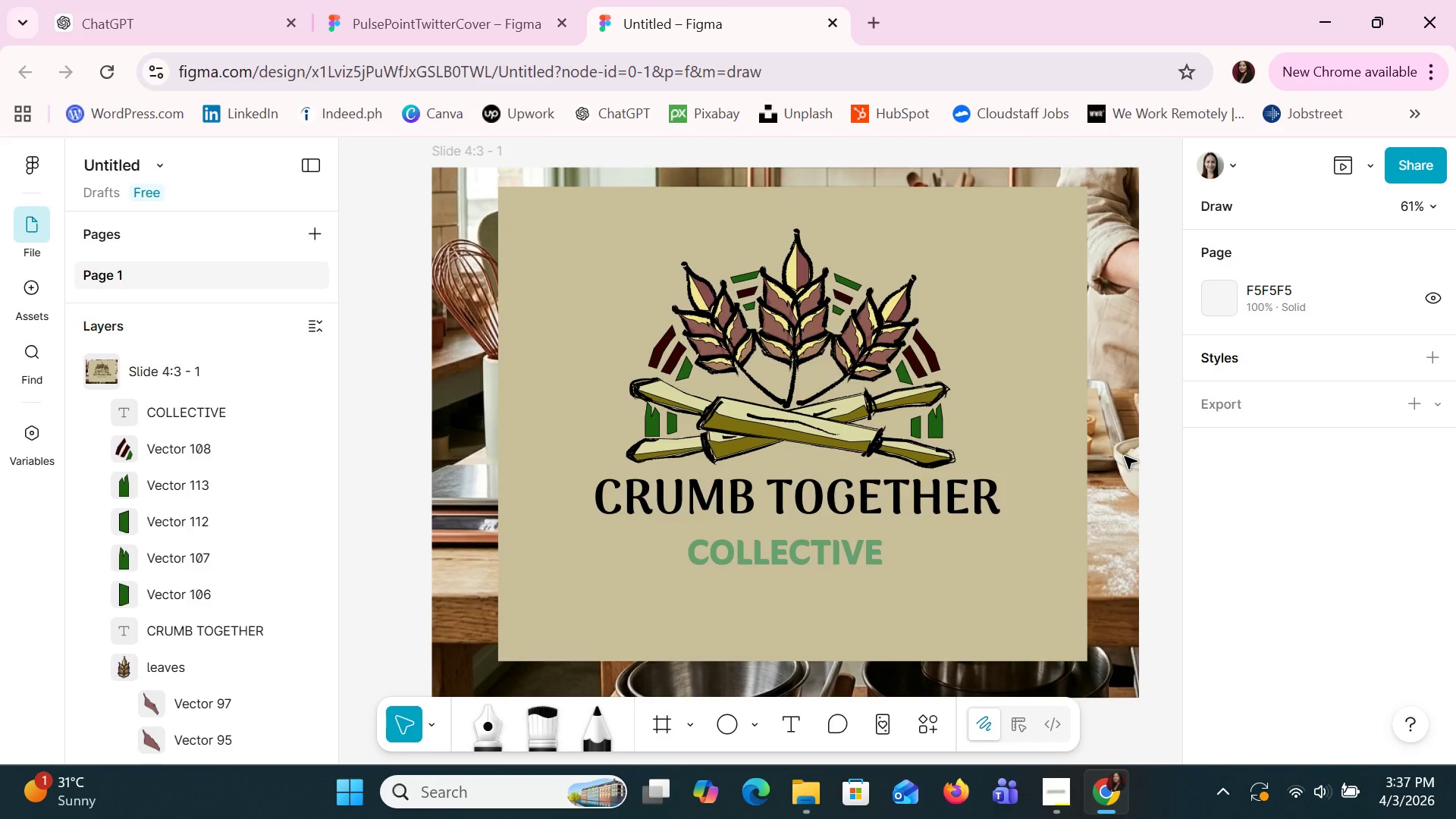 
scroll: coordinate [1120, 453], scroll_direction: down, amount: 1.0
 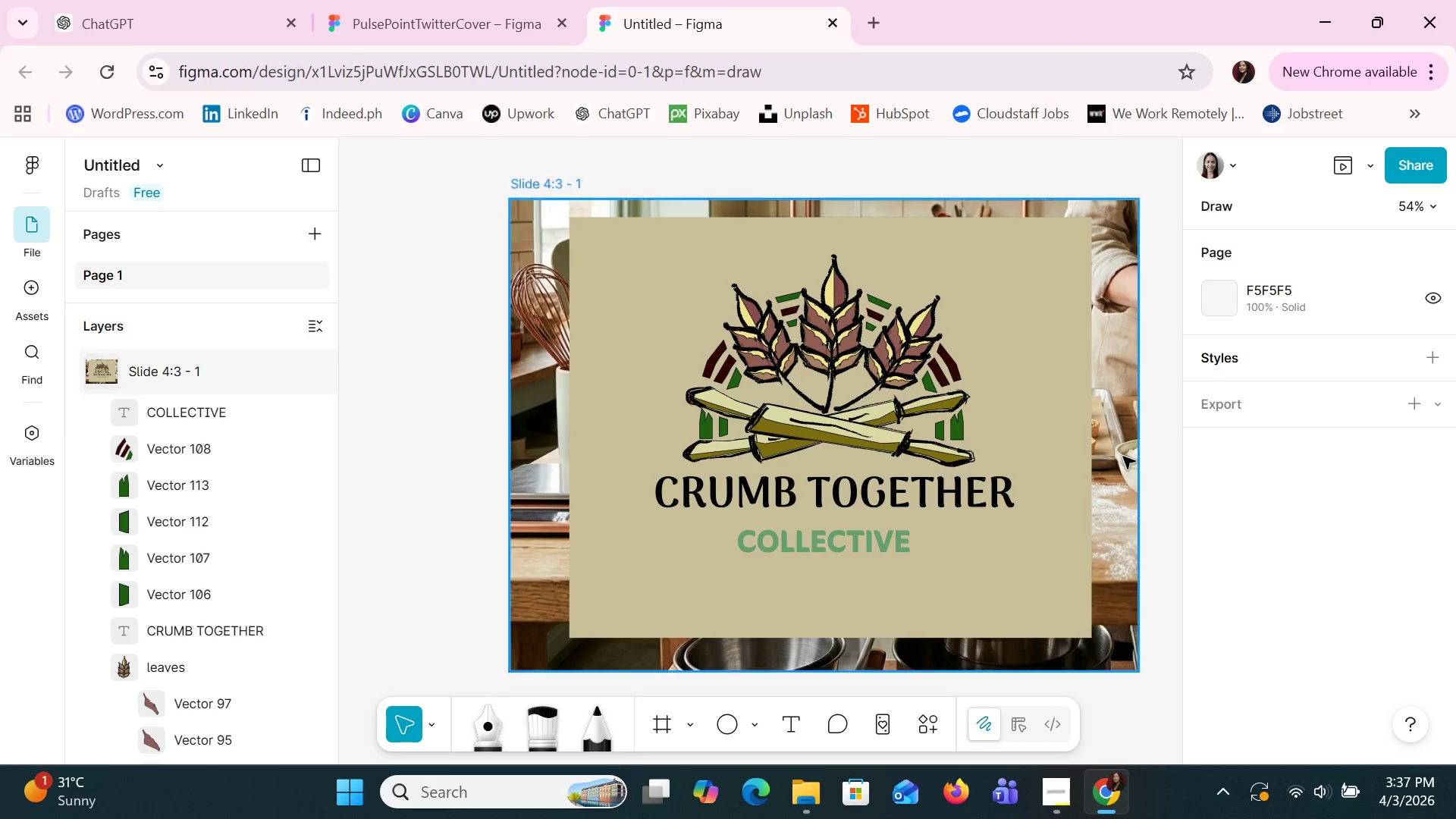 
scroll: coordinate [1125, 457], scroll_direction: up, amount: 2.0
 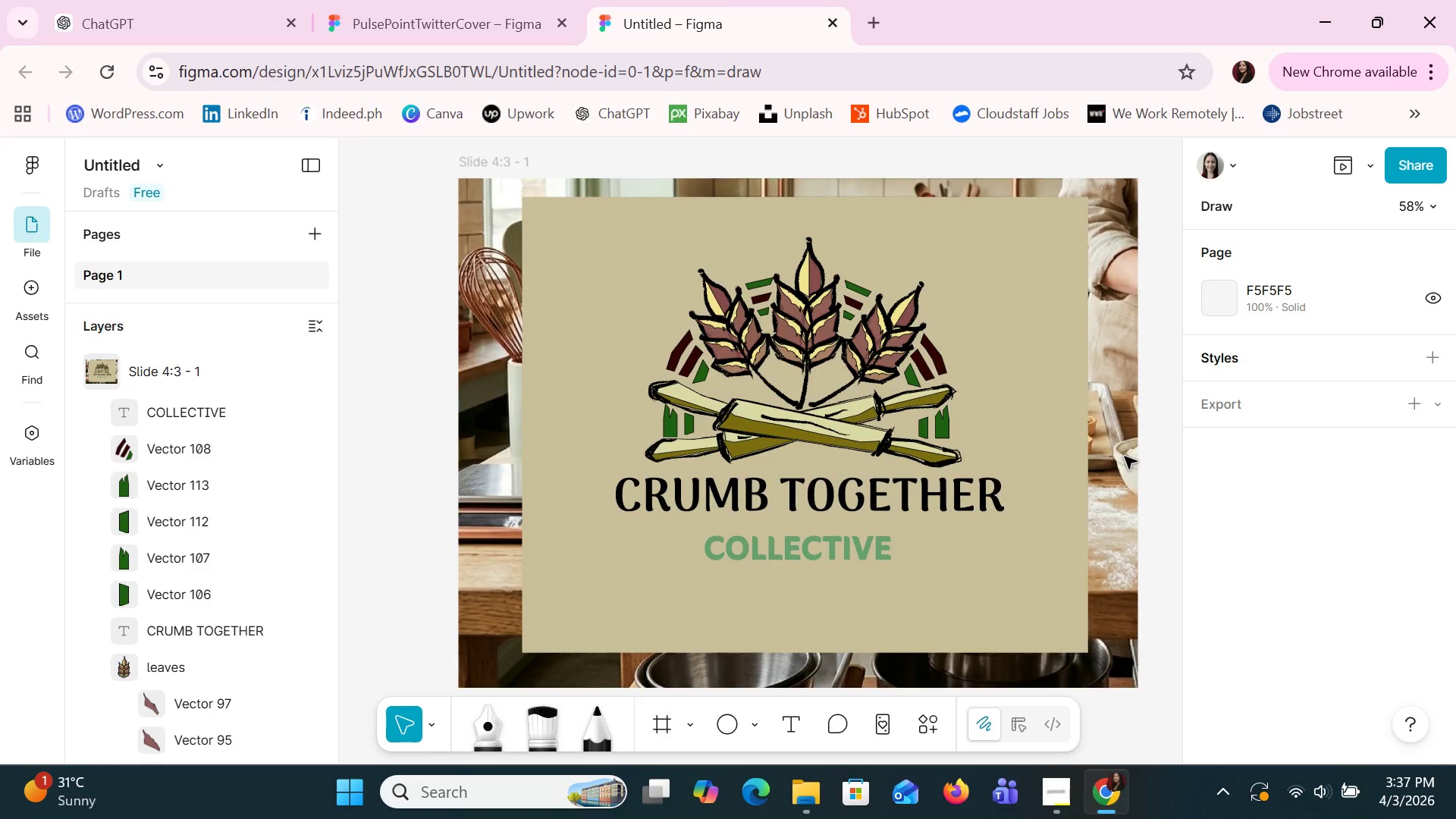 
hold_key(key=ControlLeft, duration=1.51)
 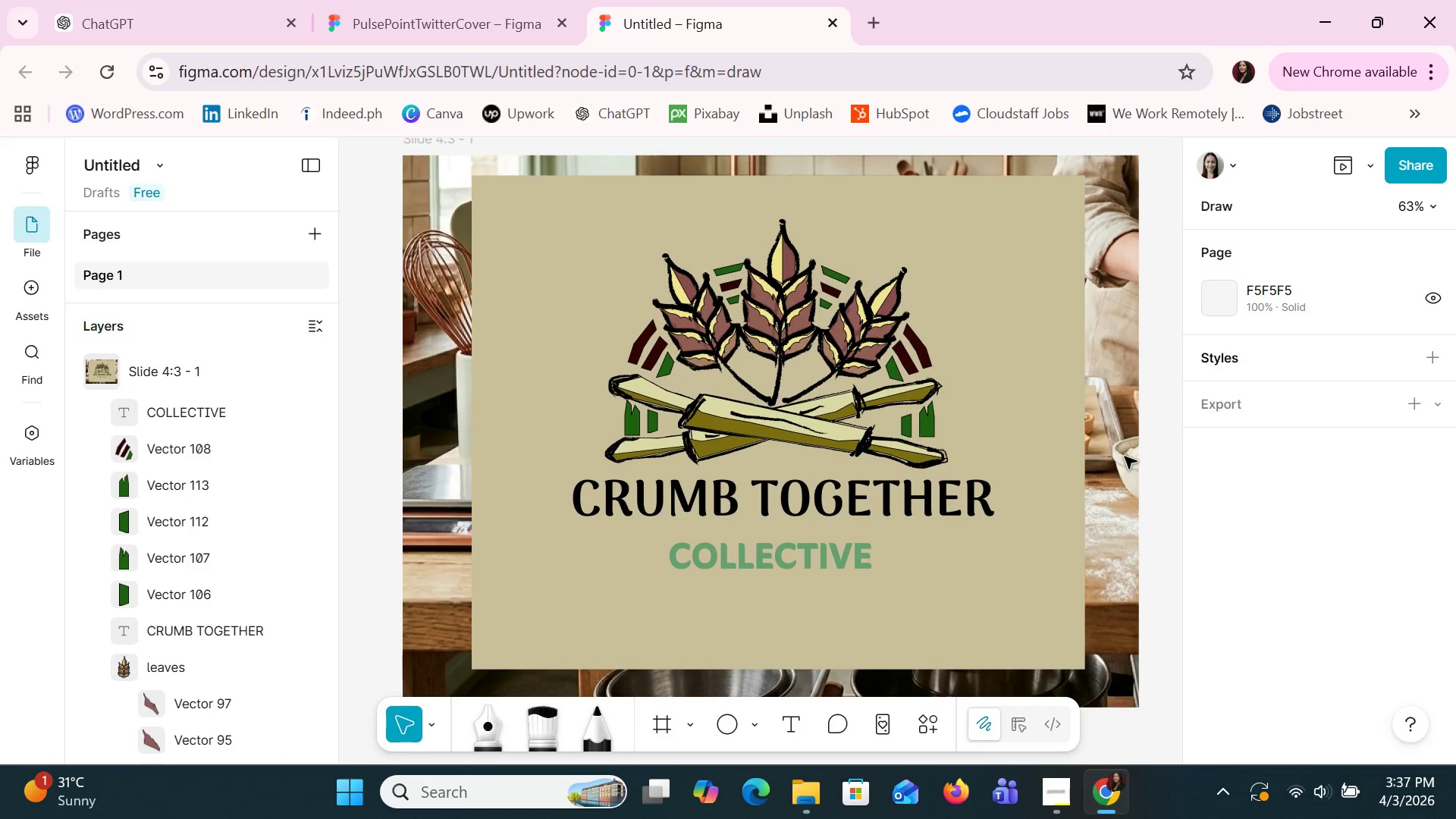 
hold_key(key=ControlLeft, duration=0.55)
 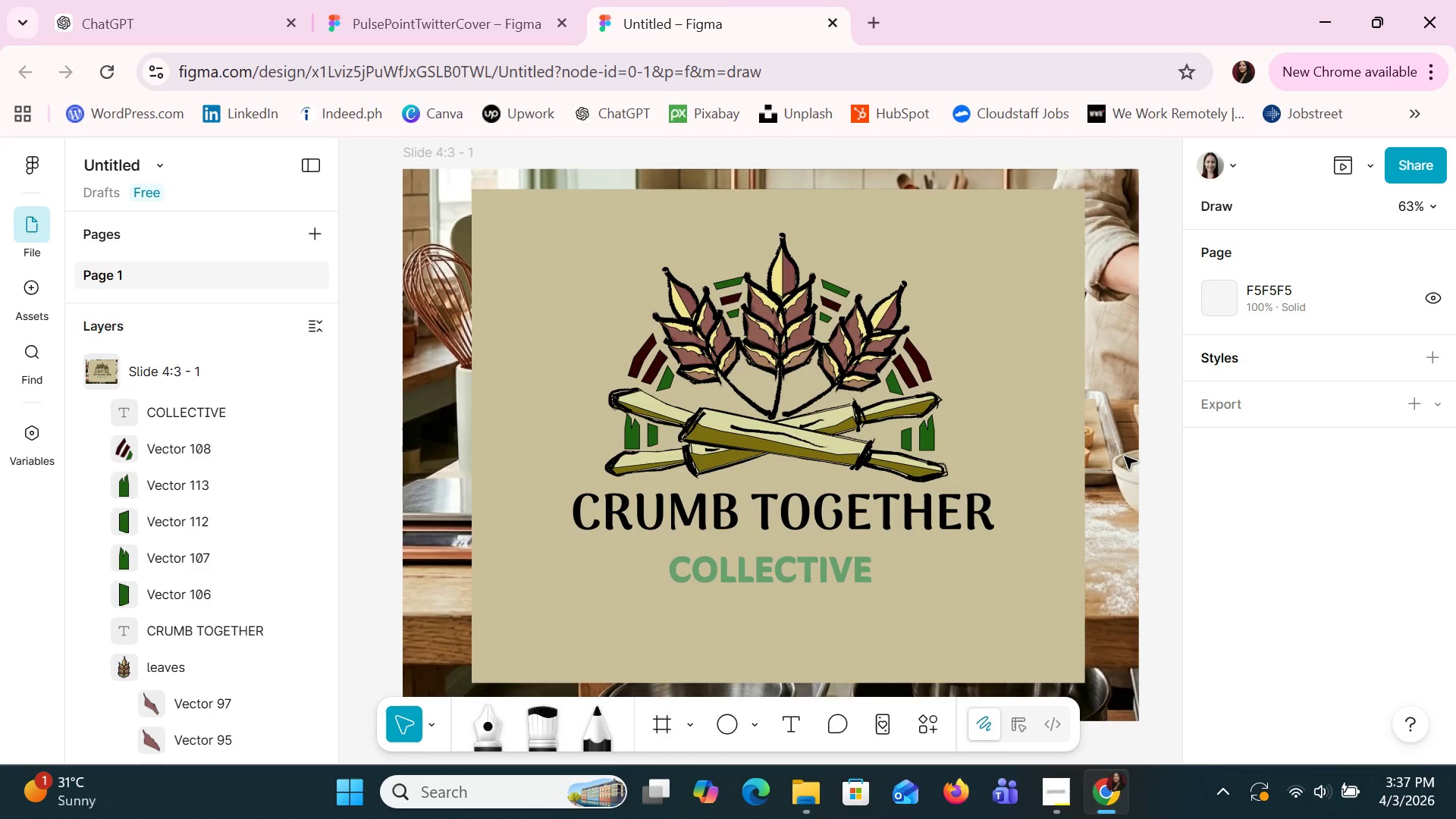 
scroll: coordinate [1125, 457], scroll_direction: up, amount: 2.0
 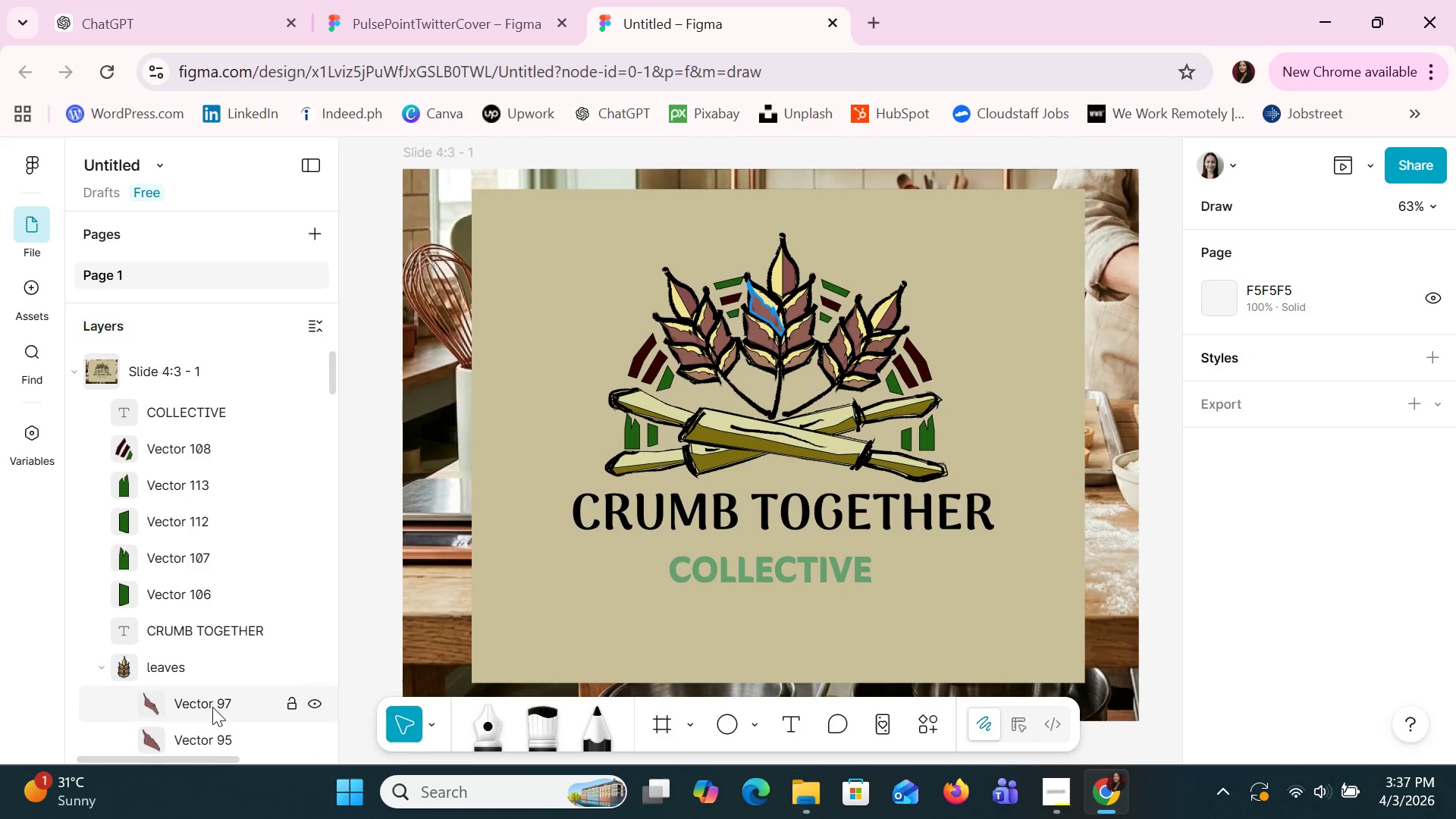 
key(Meta+MetaLeft)
 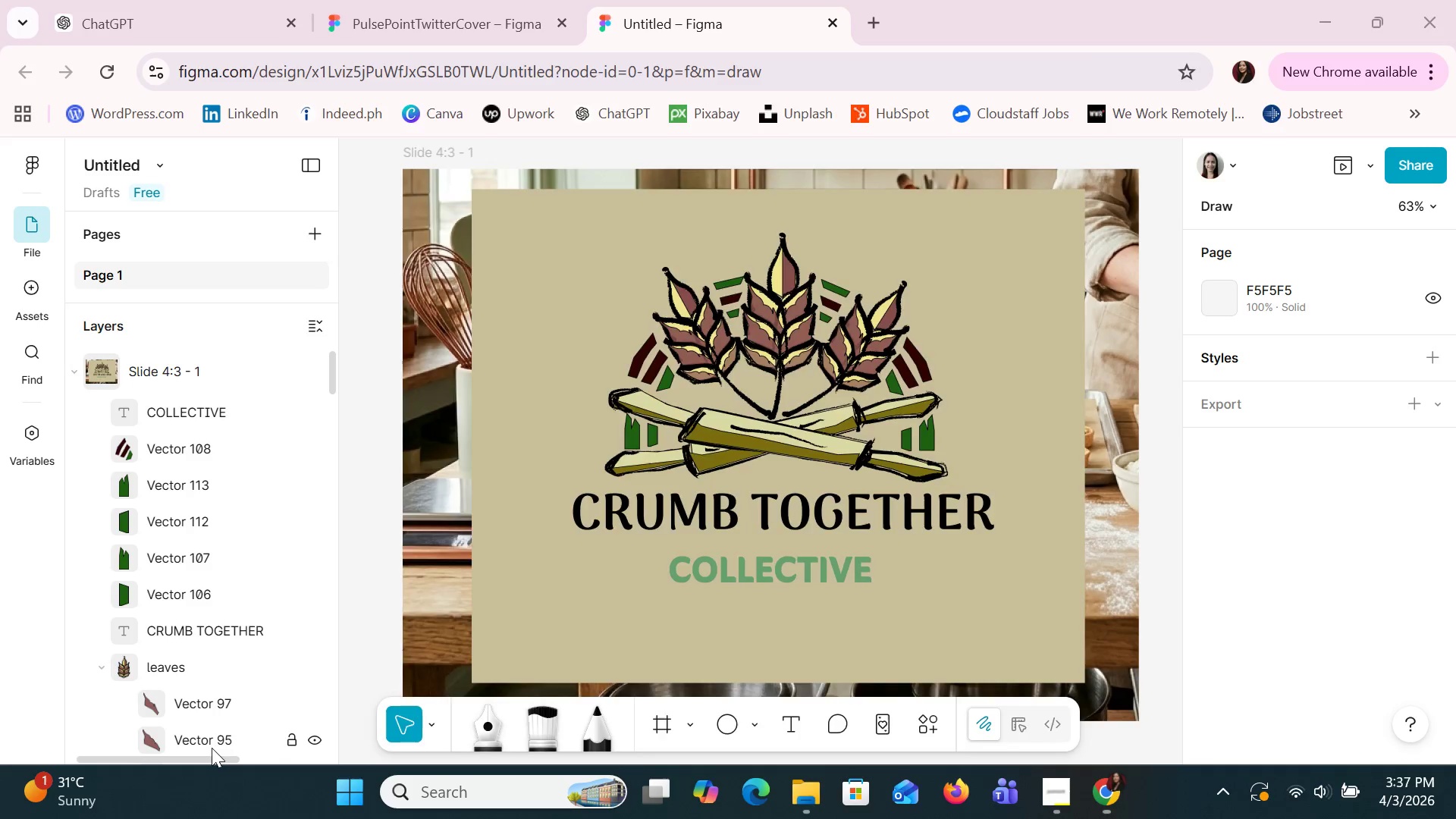 
key(S)
 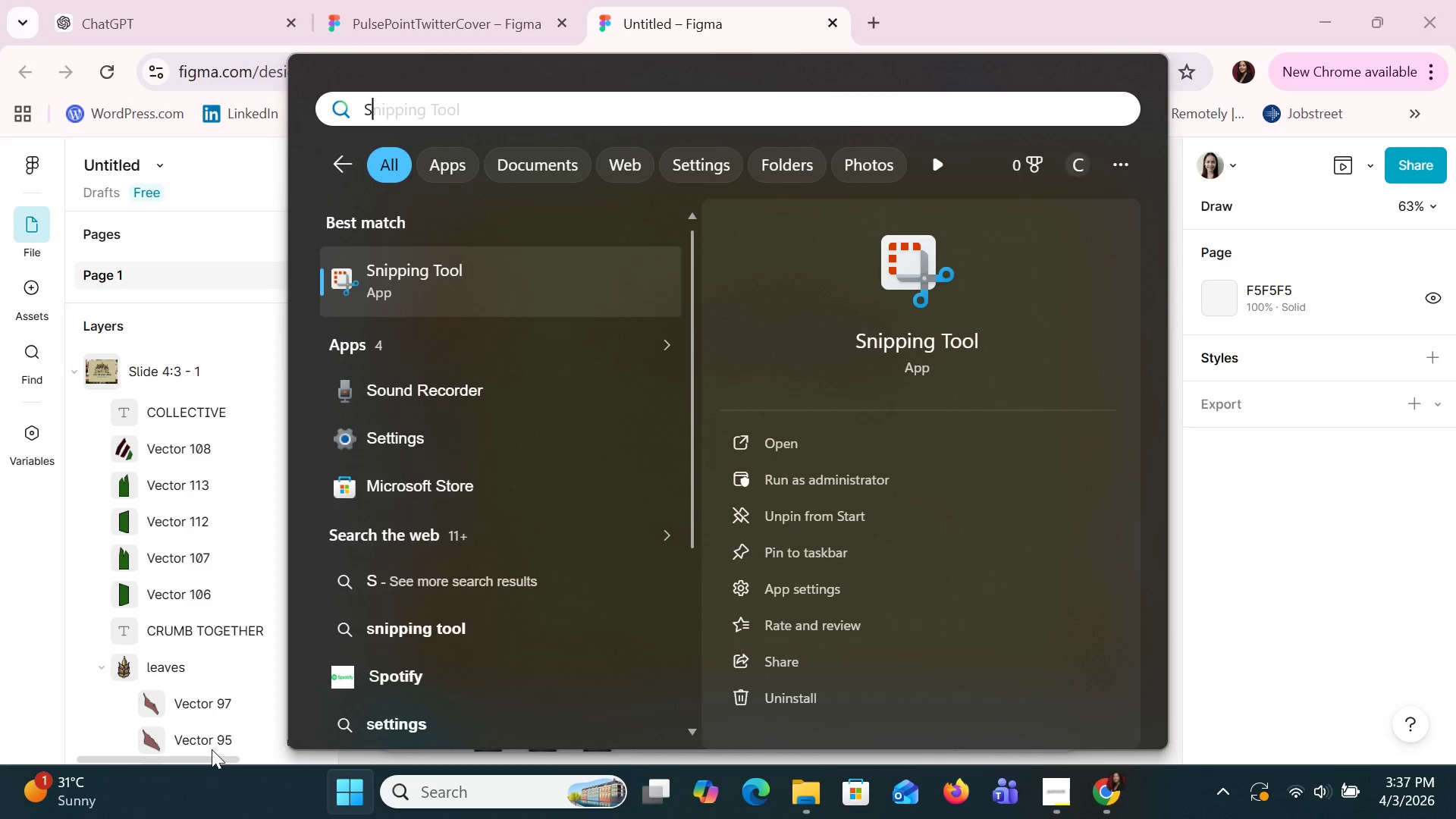 
key(N)
 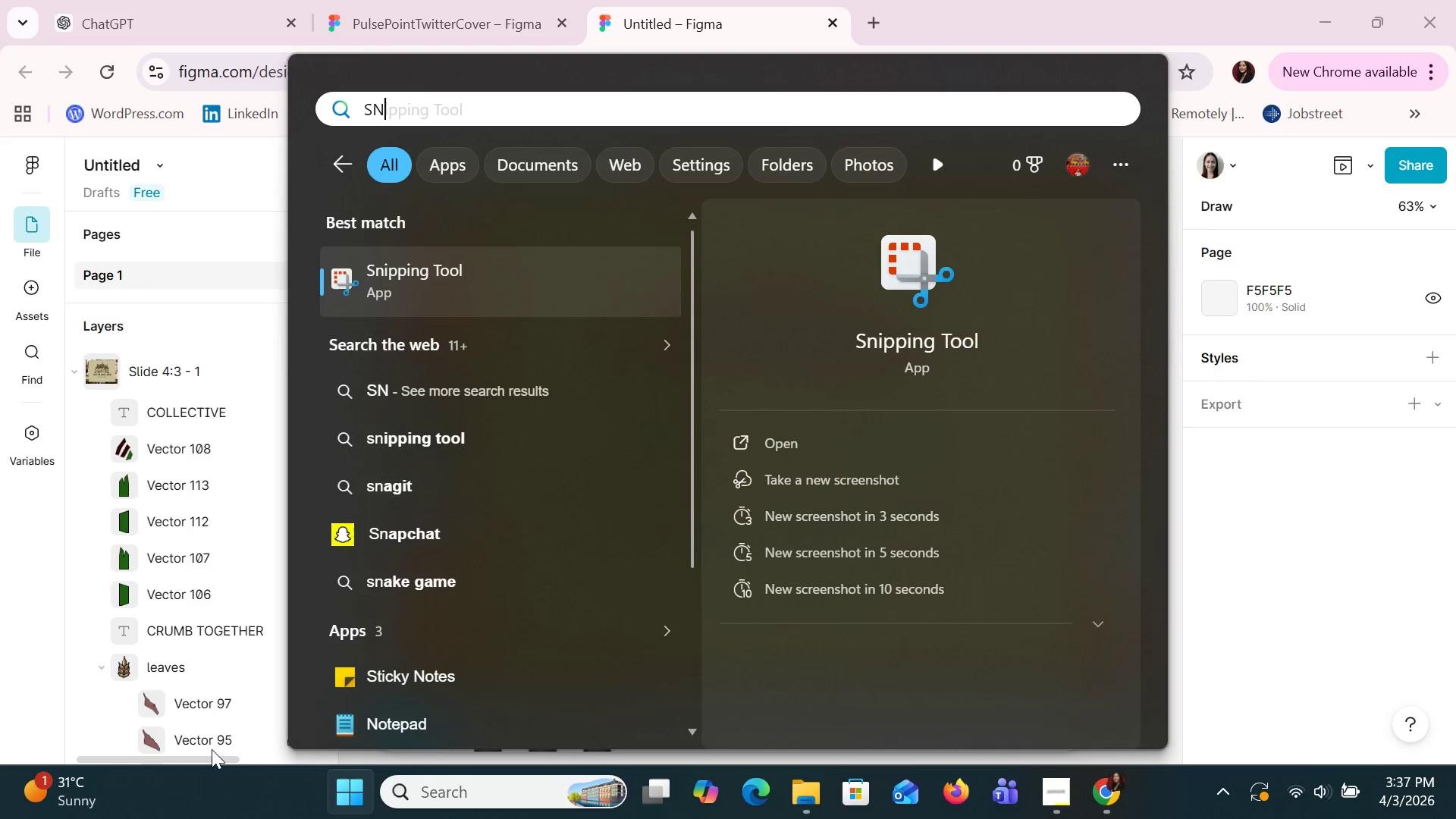 
key(Enter)
 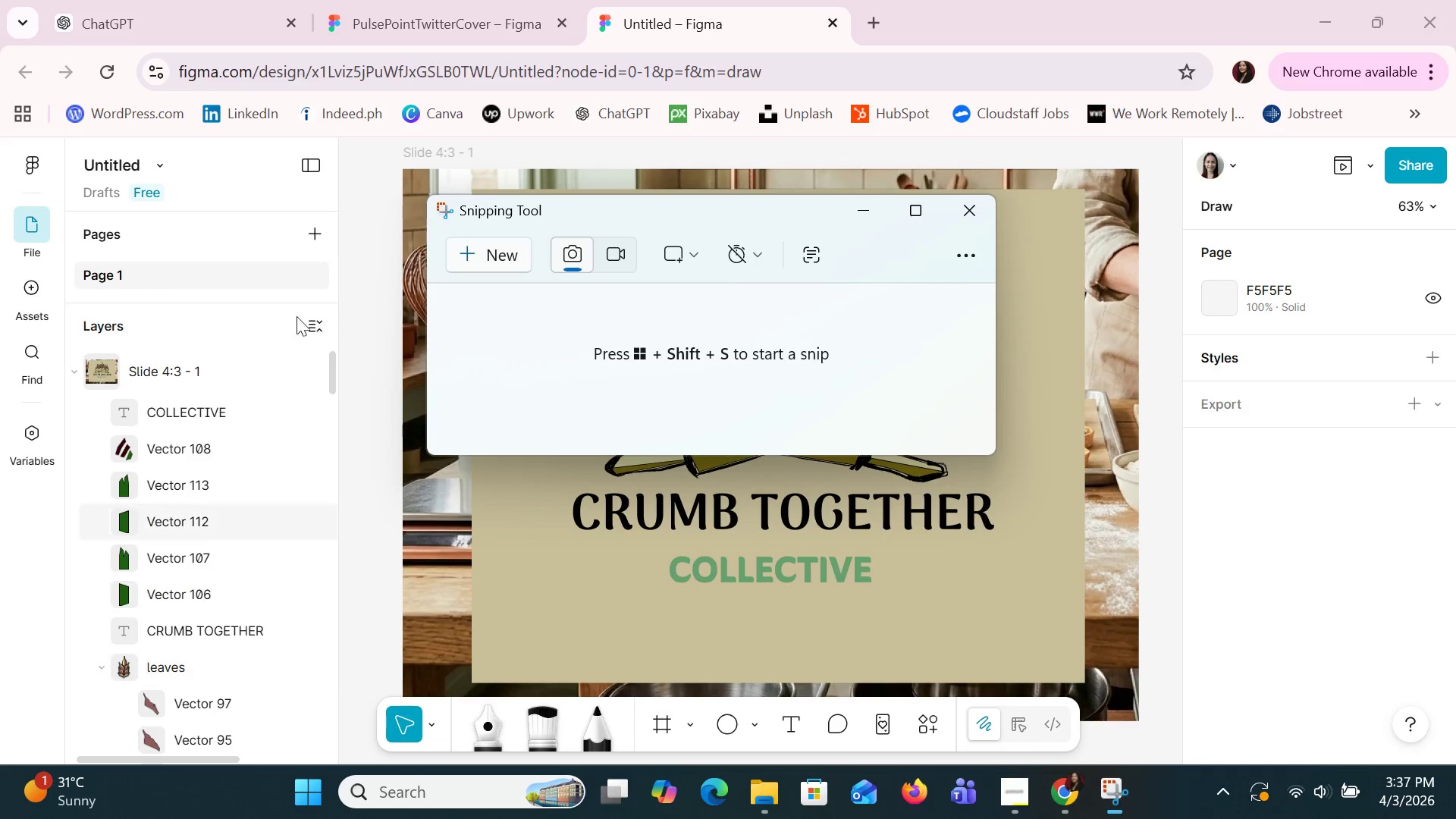 
left_click([463, 243])
 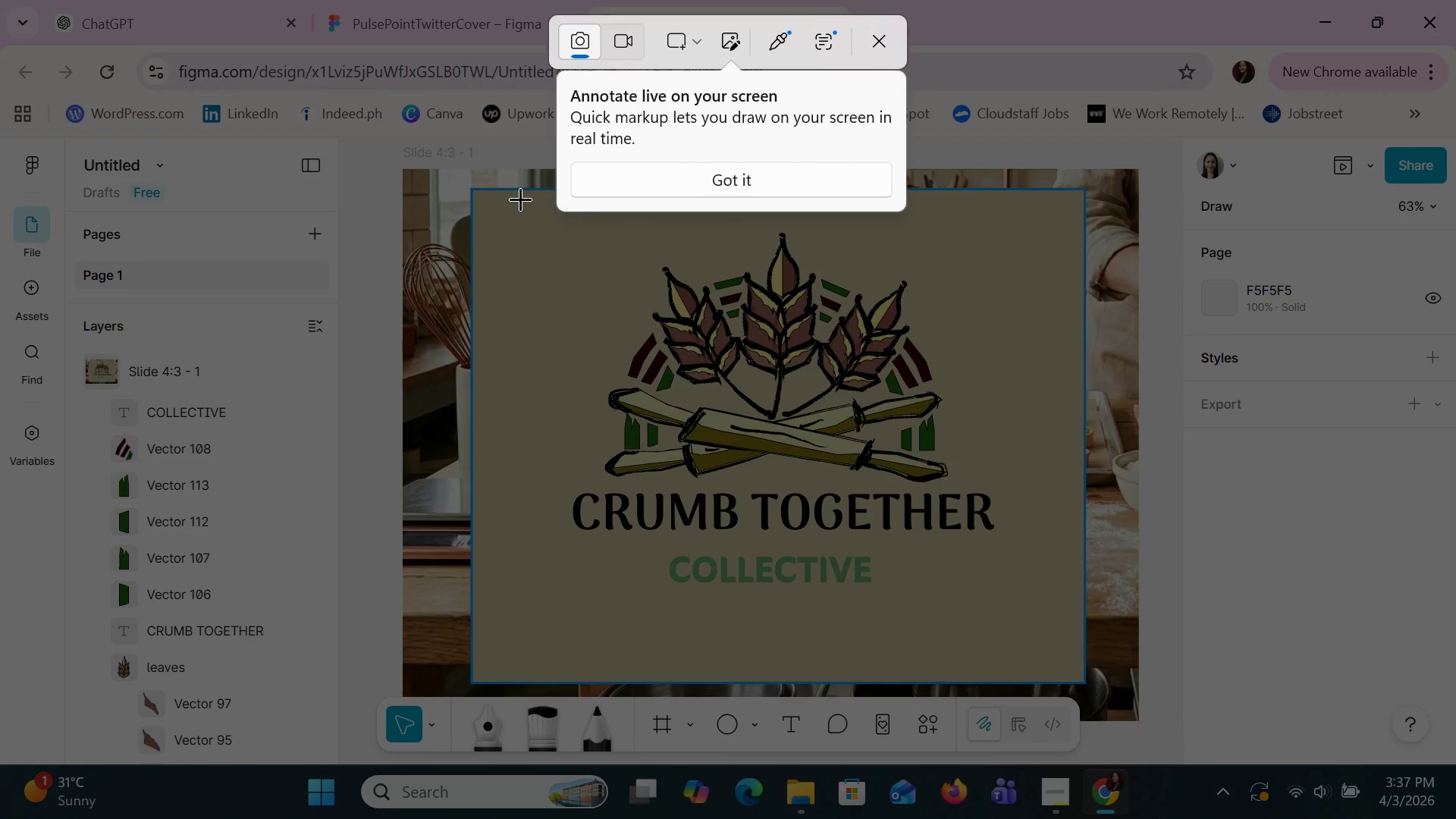 
left_click([651, 182])
 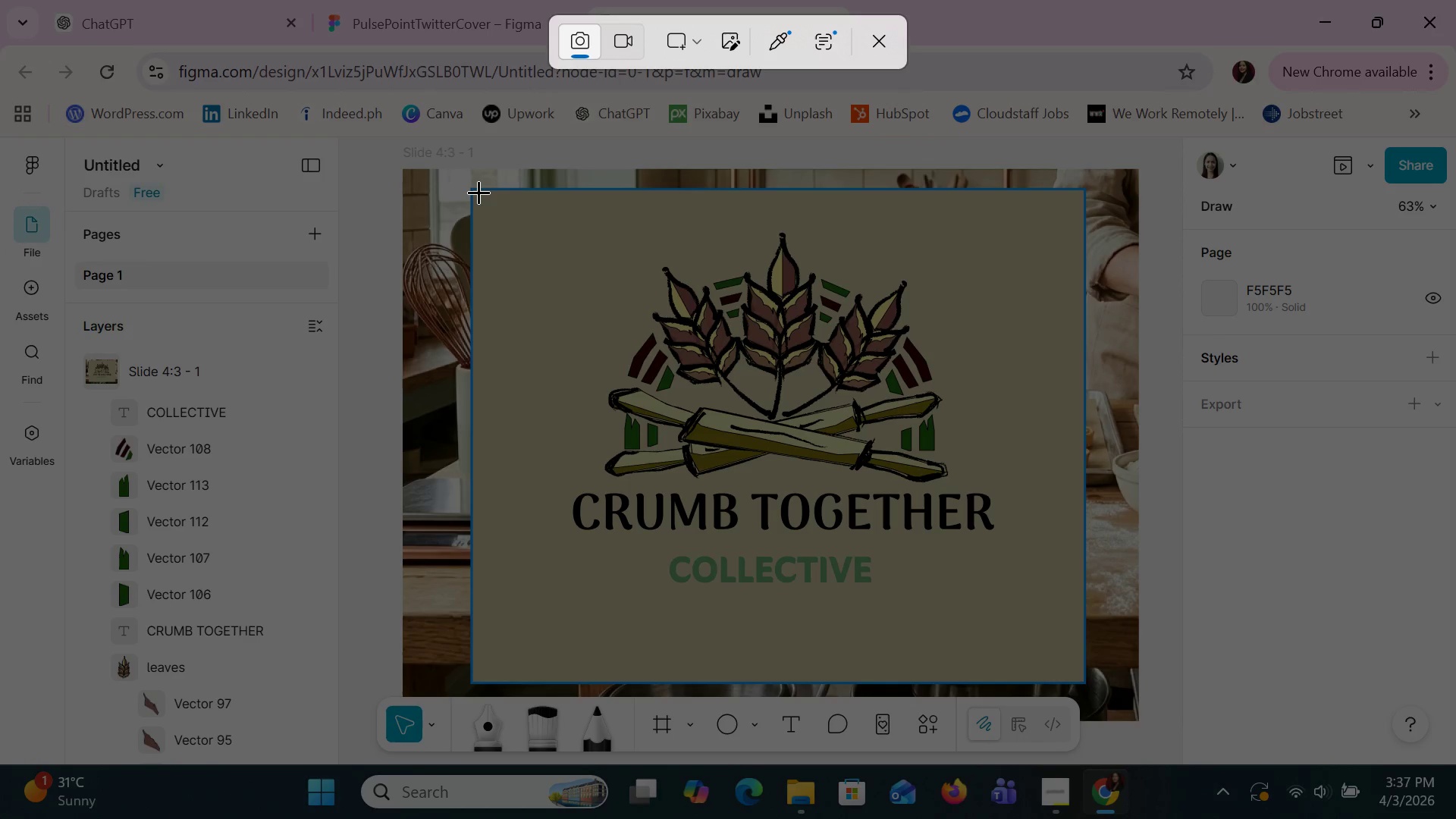 
left_click_drag(start_coordinate=[479, 189], to_coordinate=[1083, 670])
 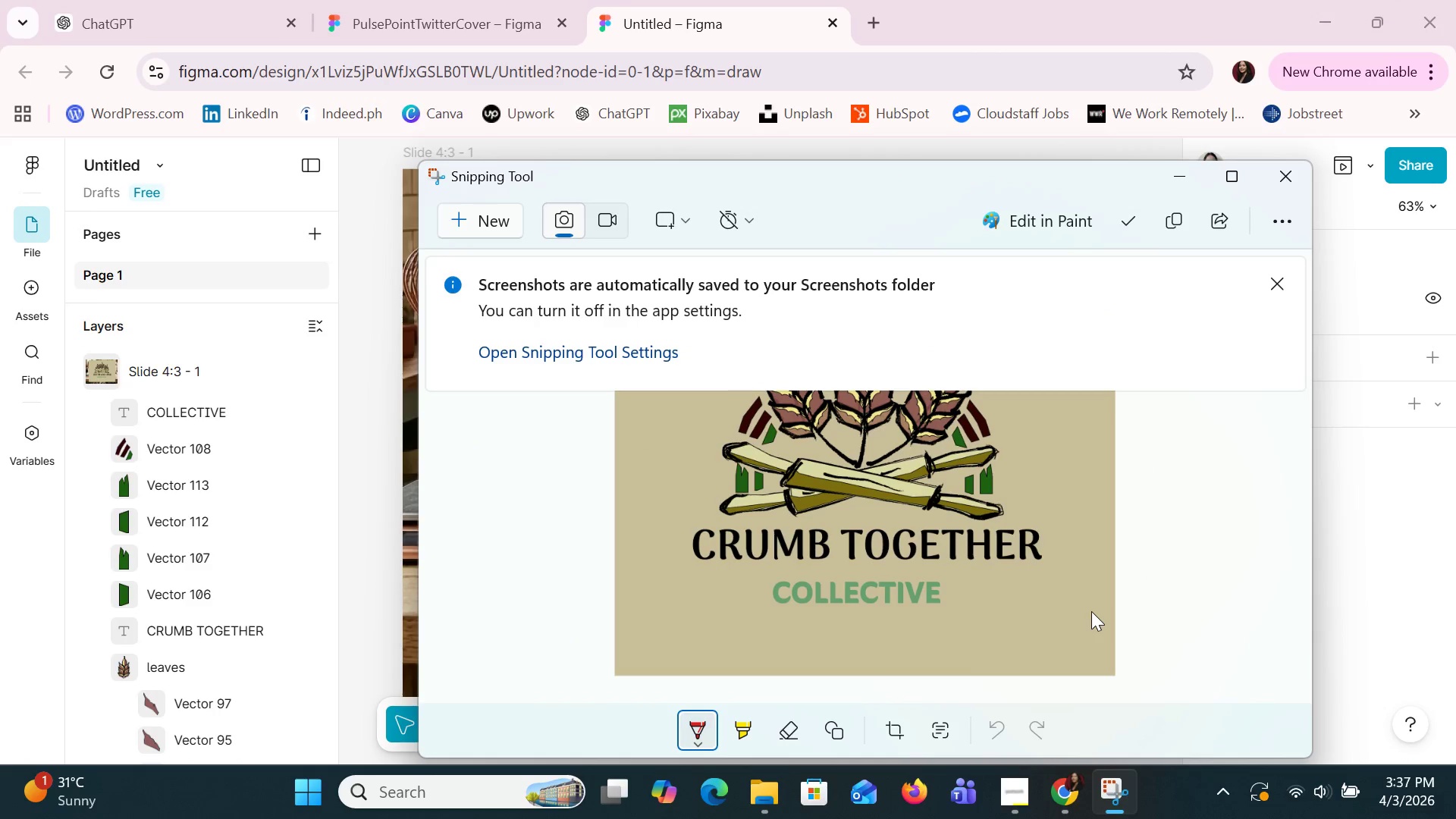 
hold_key(key=ControlLeft, duration=0.73)
 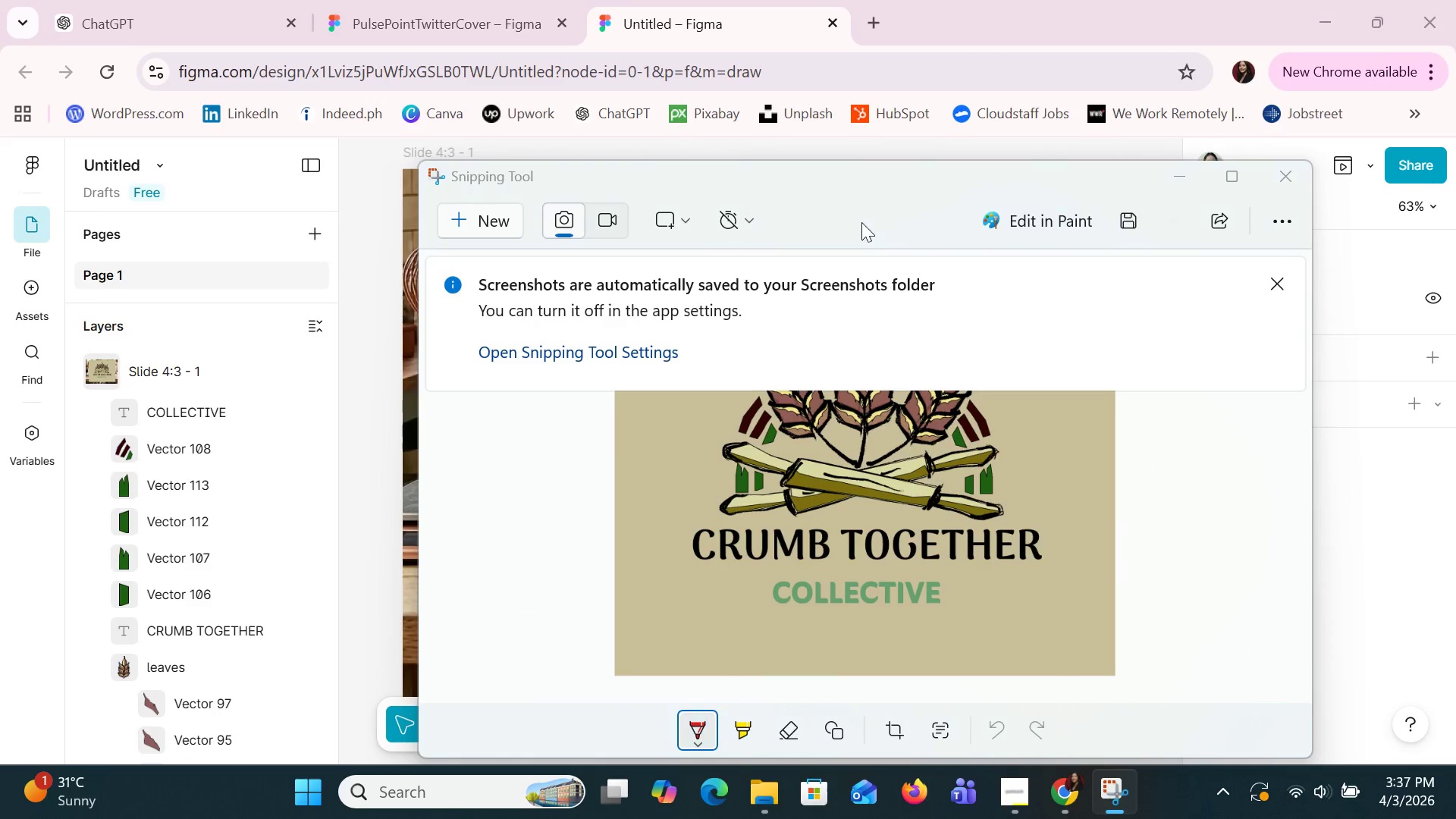 
hold_key(key=S, duration=0.36)
 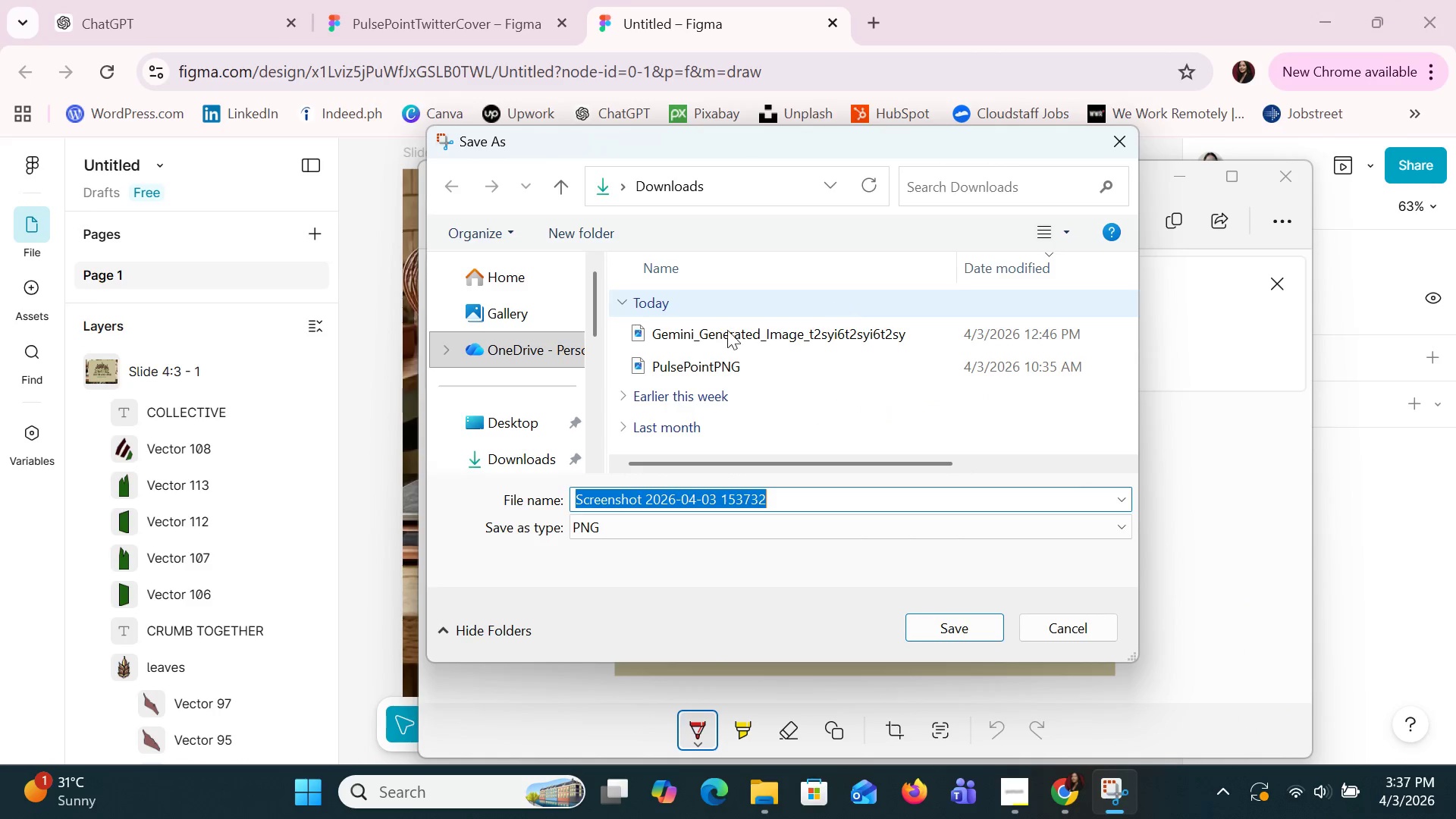 
left_click([523, 444])
 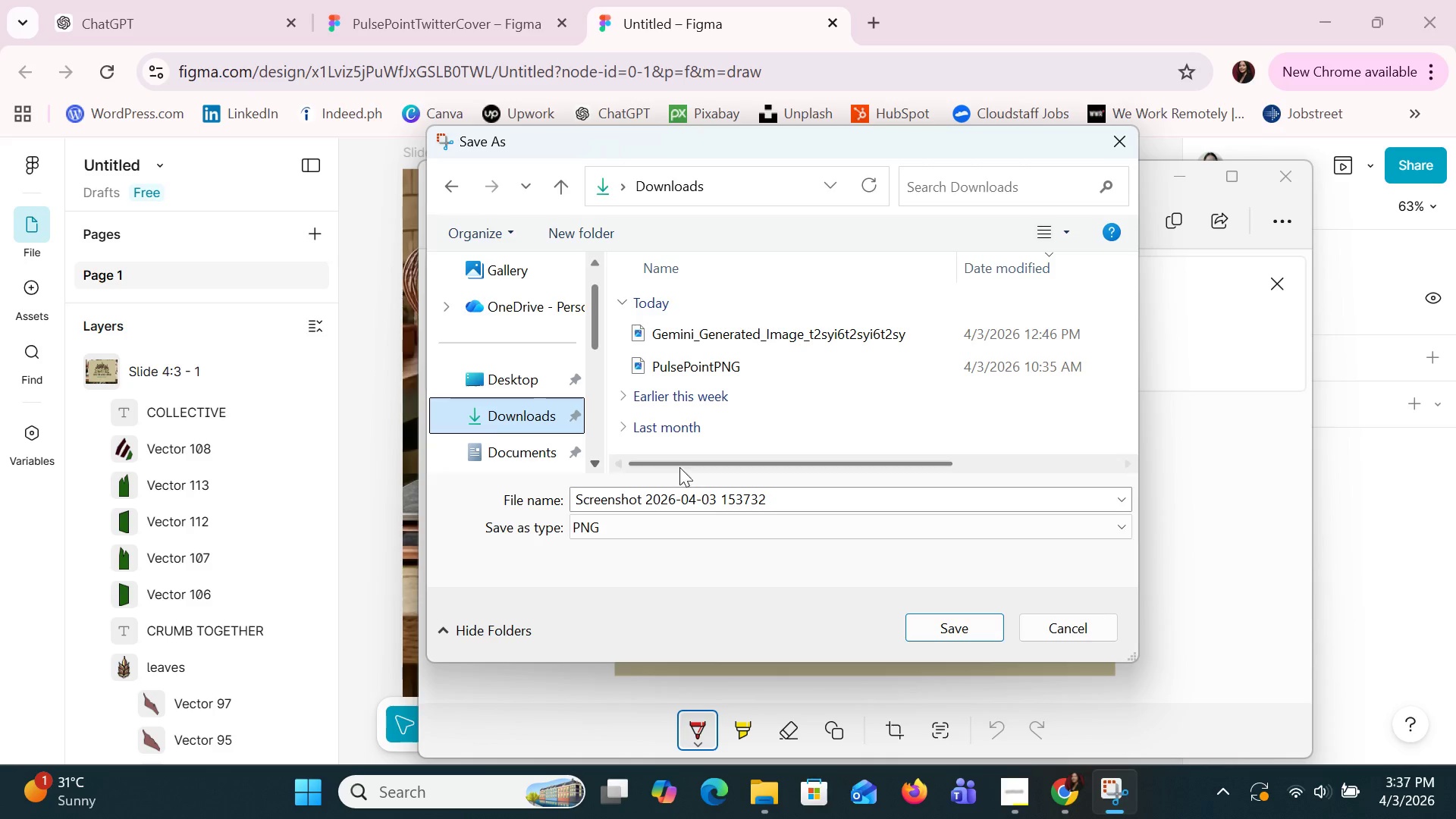 
left_click([703, 494])
 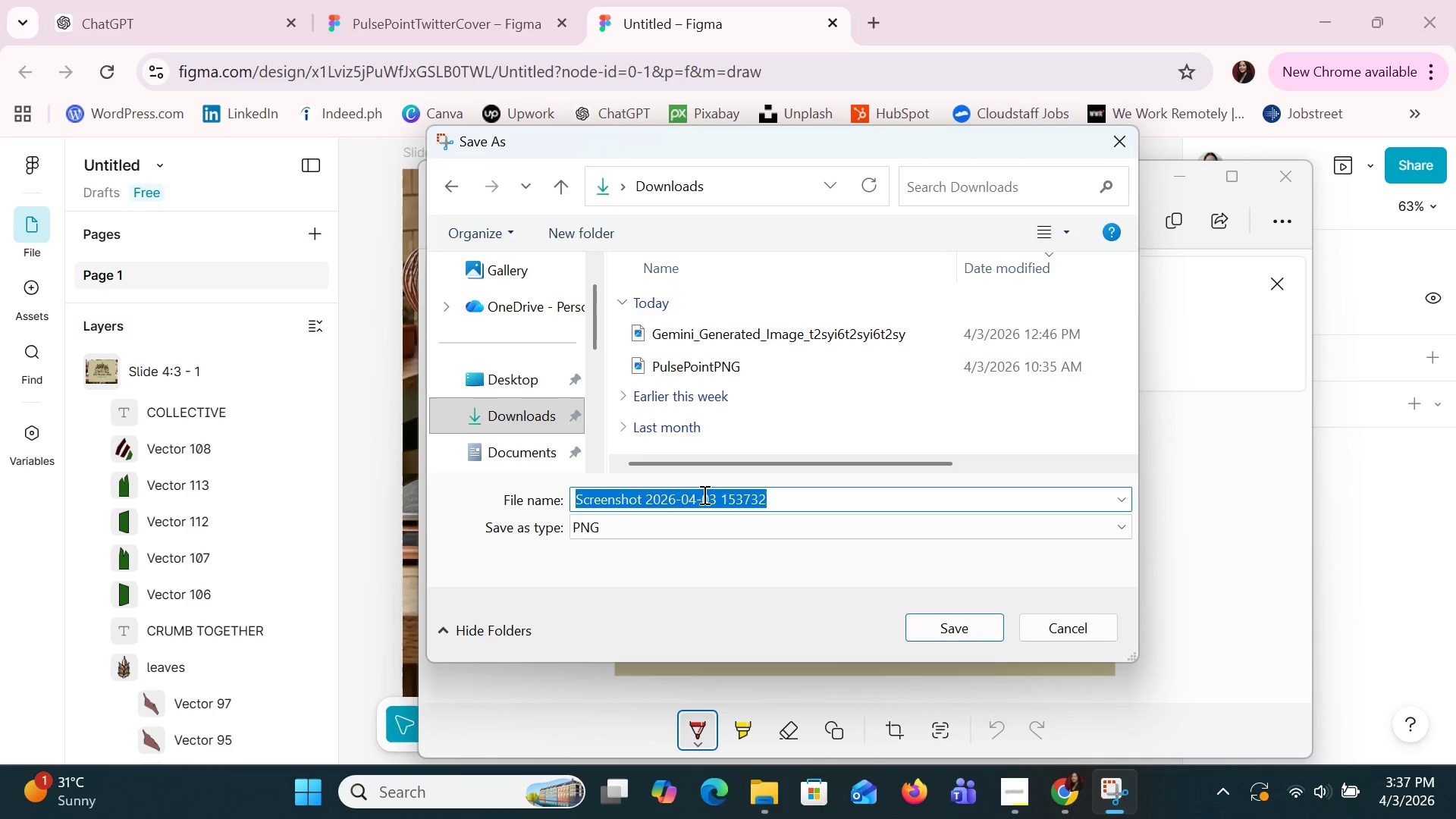 
type(crumbtog)
 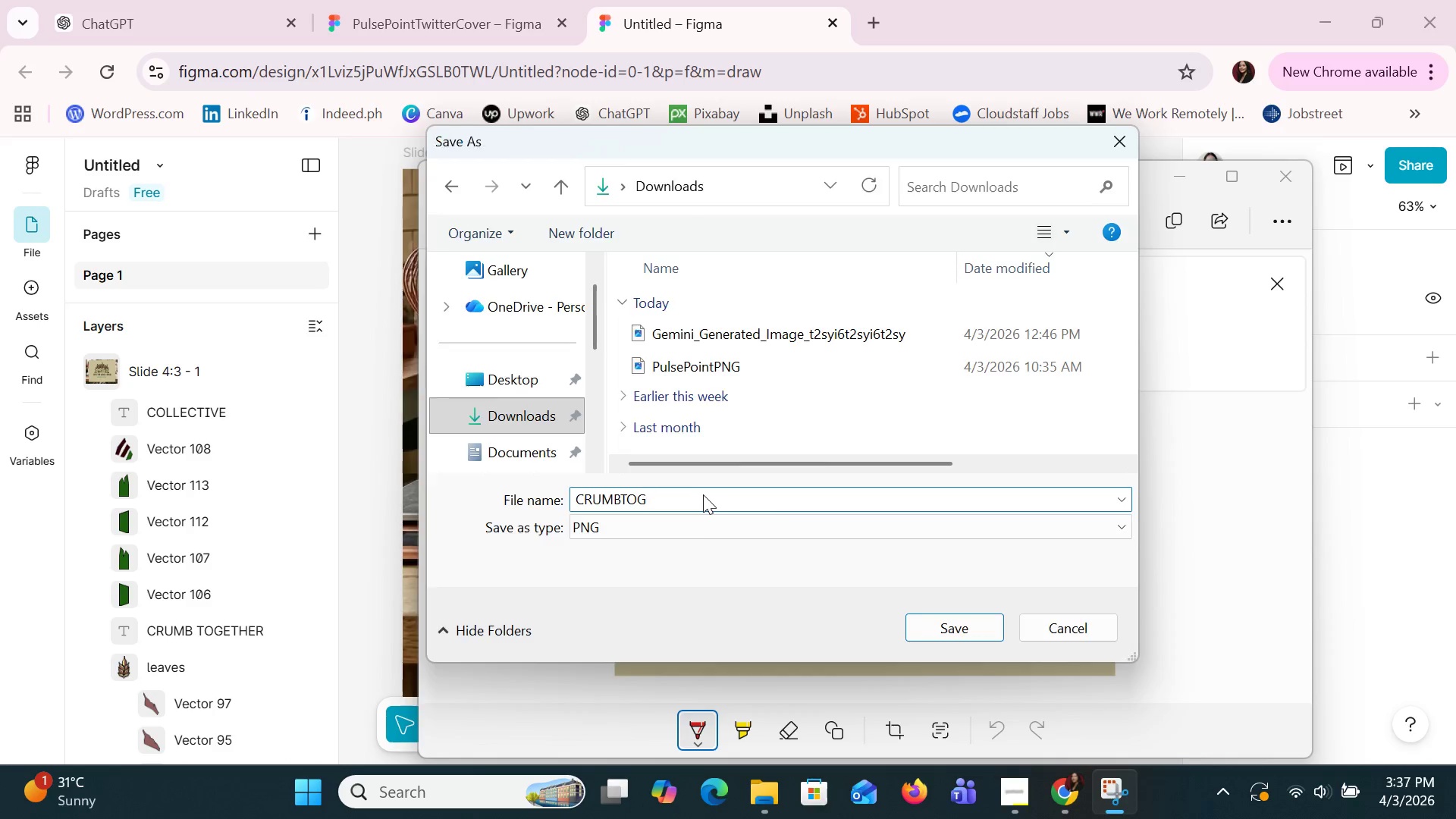 
key(Enter)
 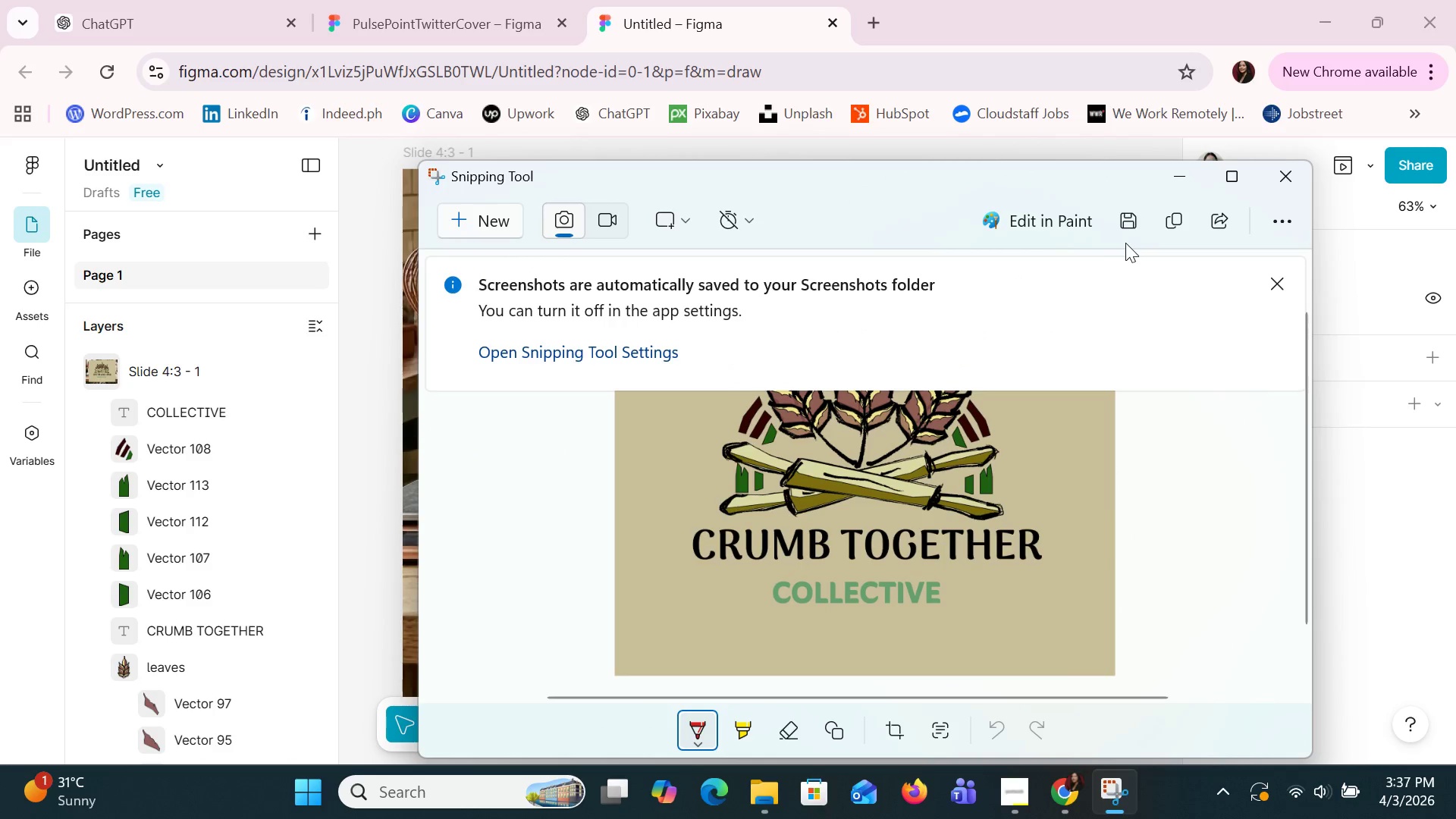 
left_click([1291, 173])
 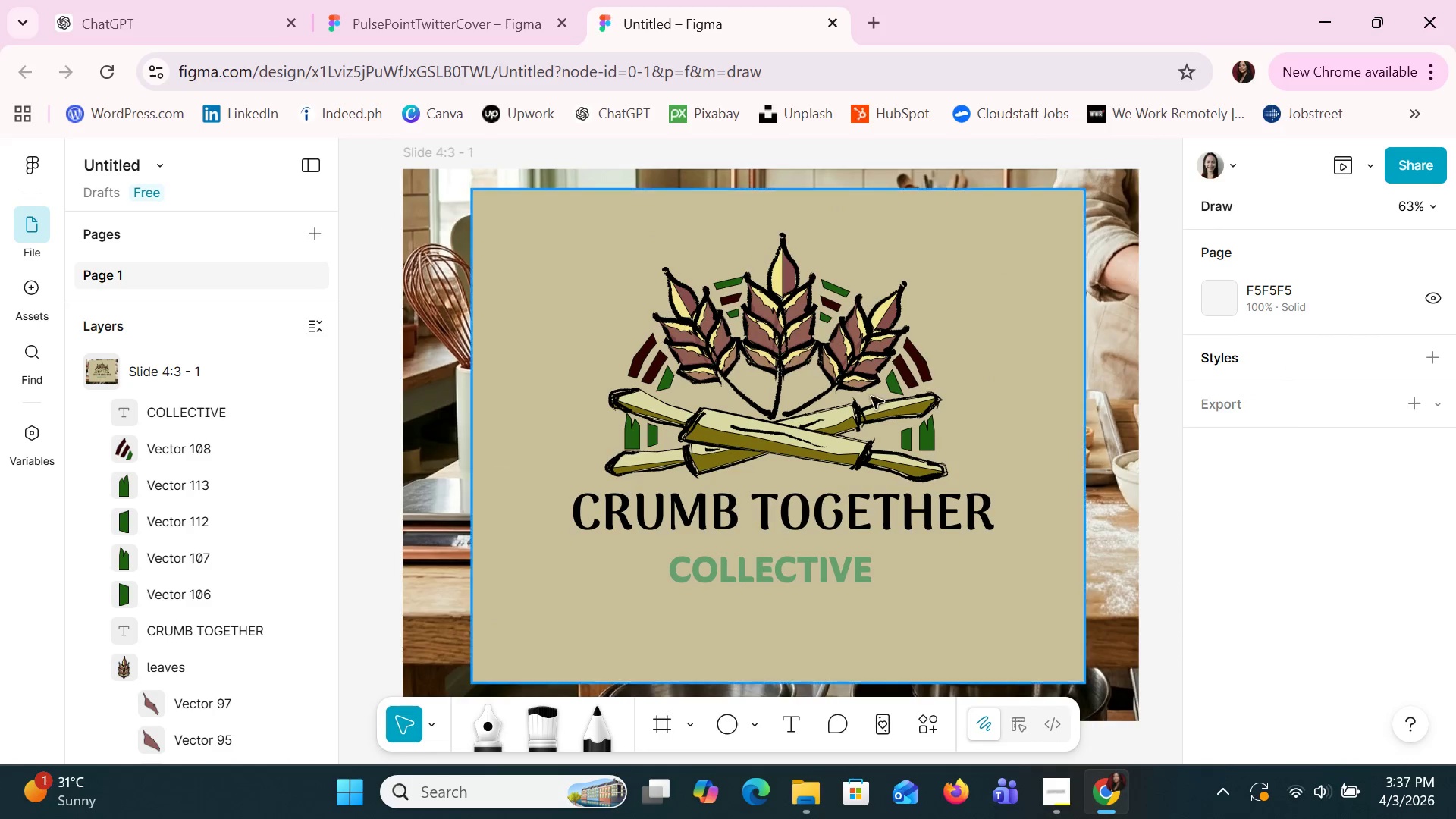 
hold_key(key=ControlLeft, duration=1.5)
 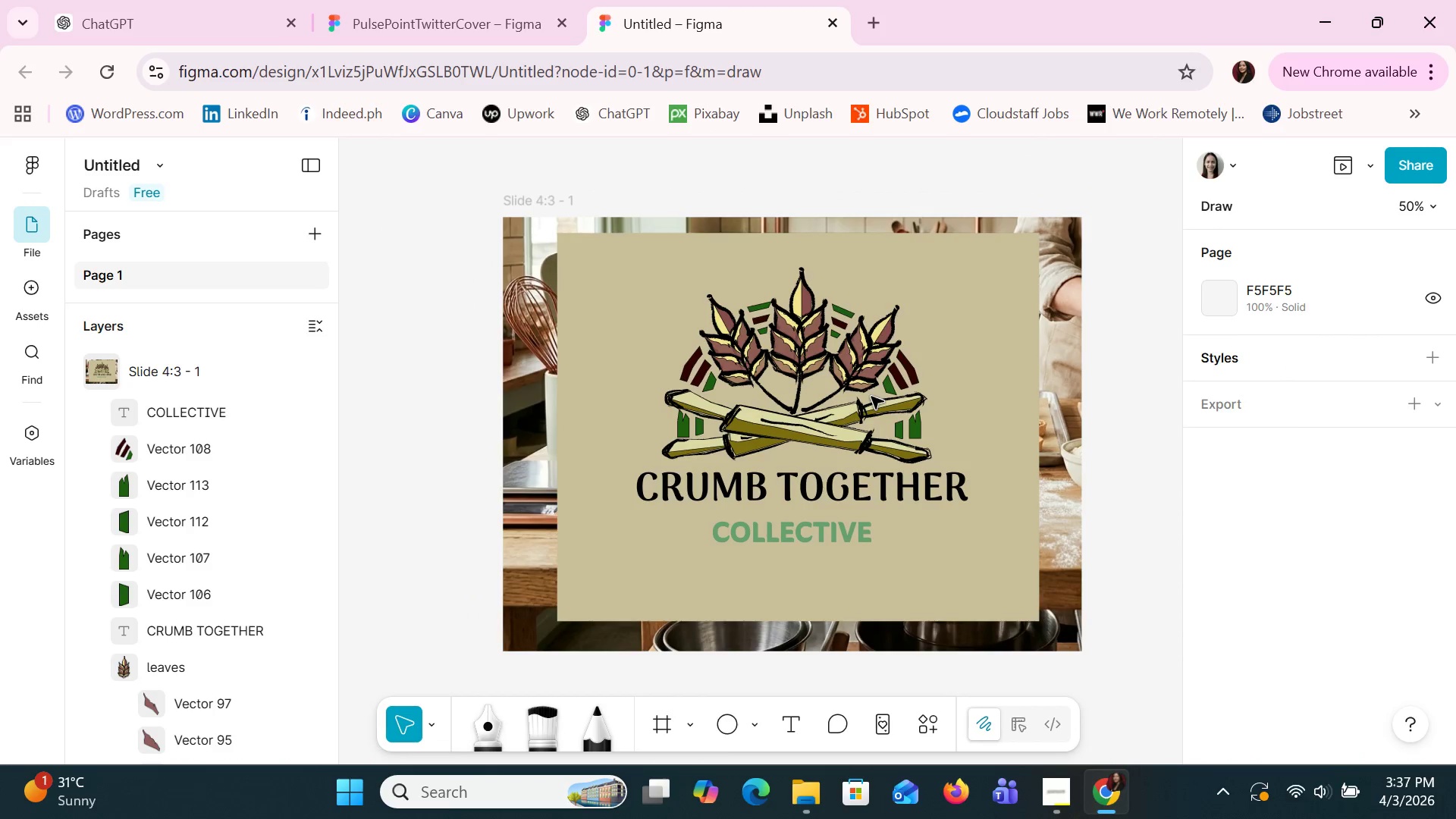 
hold_key(key=ControlLeft, duration=0.42)
 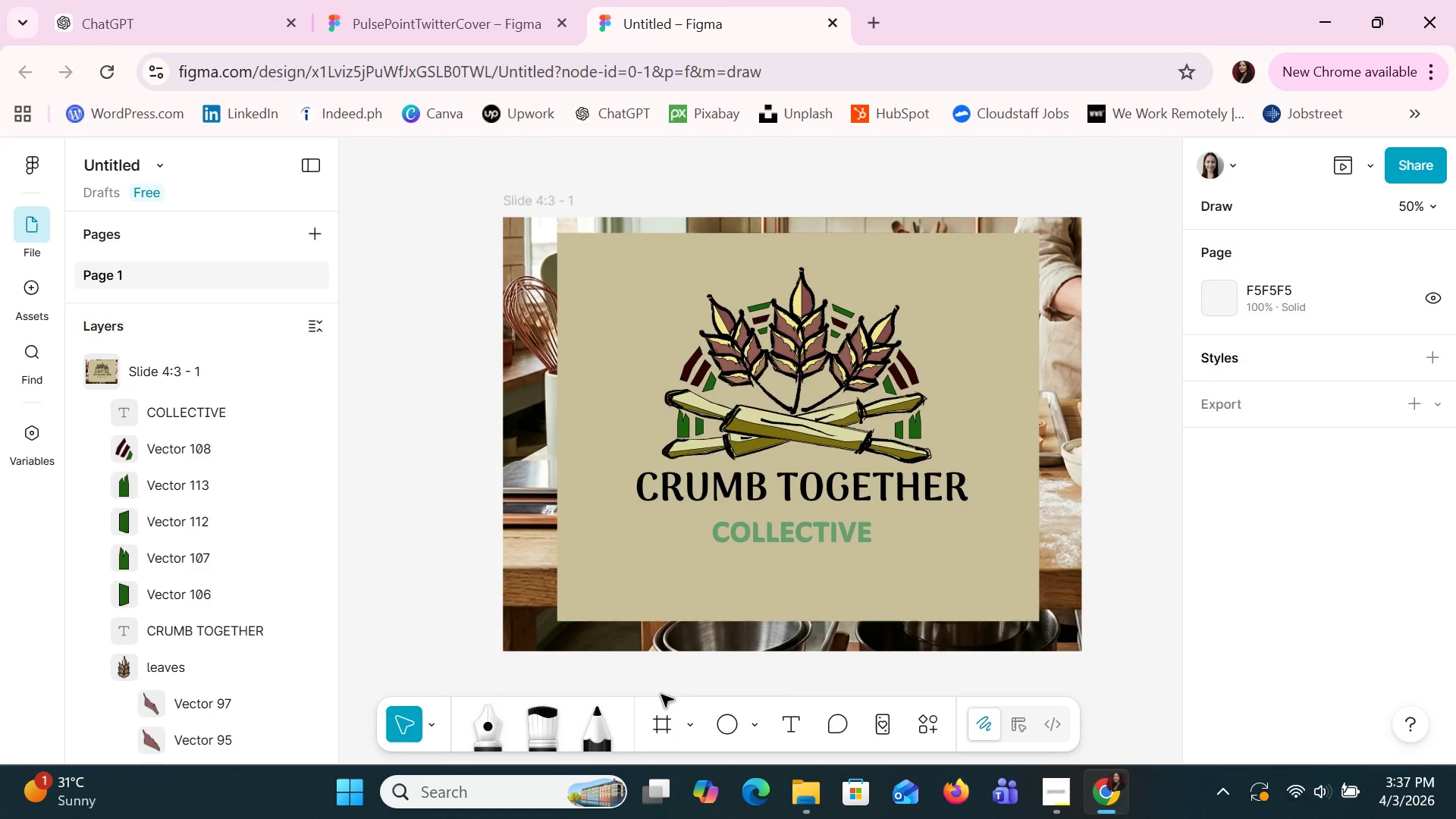 
scroll: coordinate [871, 397], scroll_direction: down, amount: 6.0
 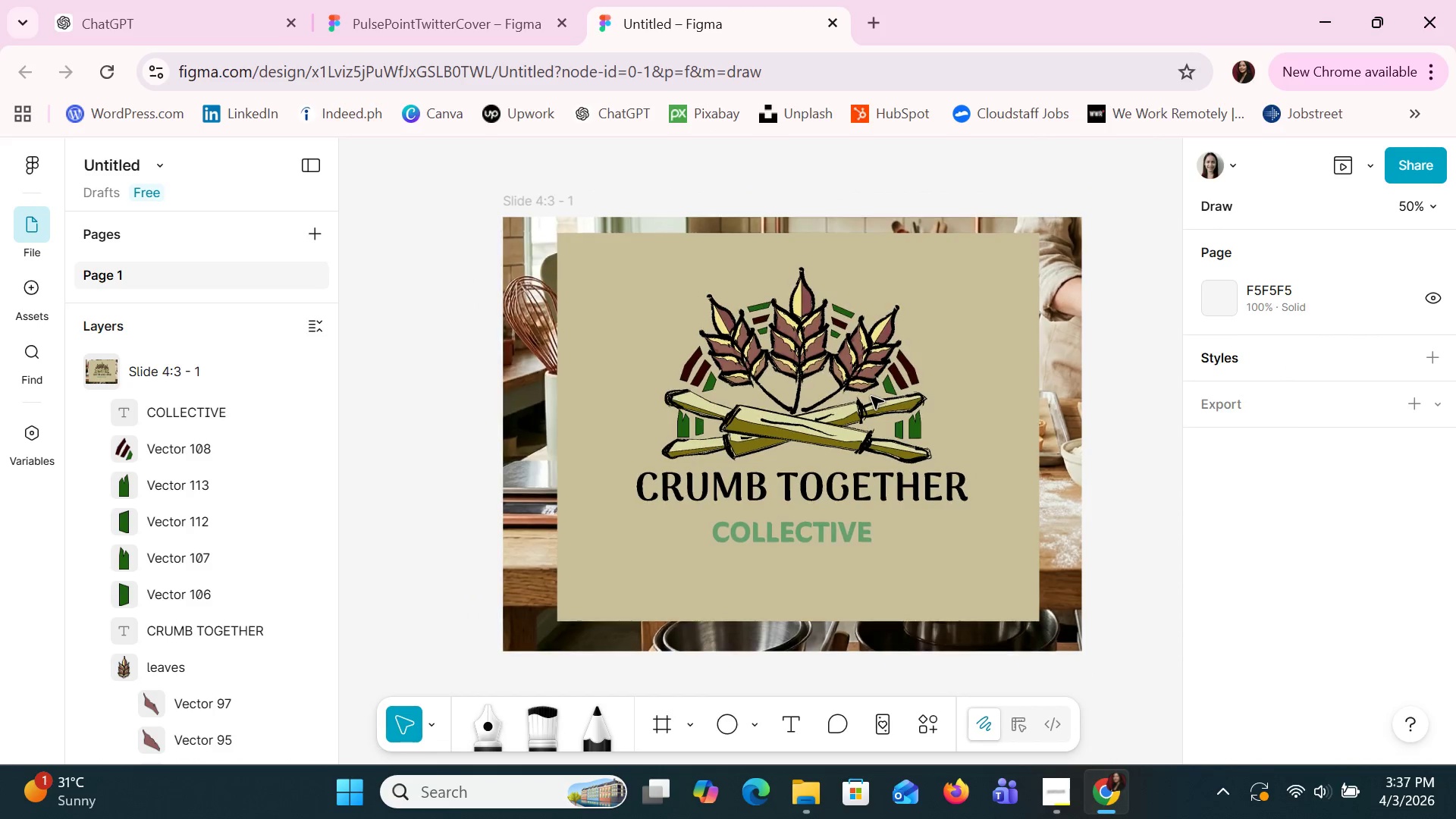 
left_click([720, 717])
 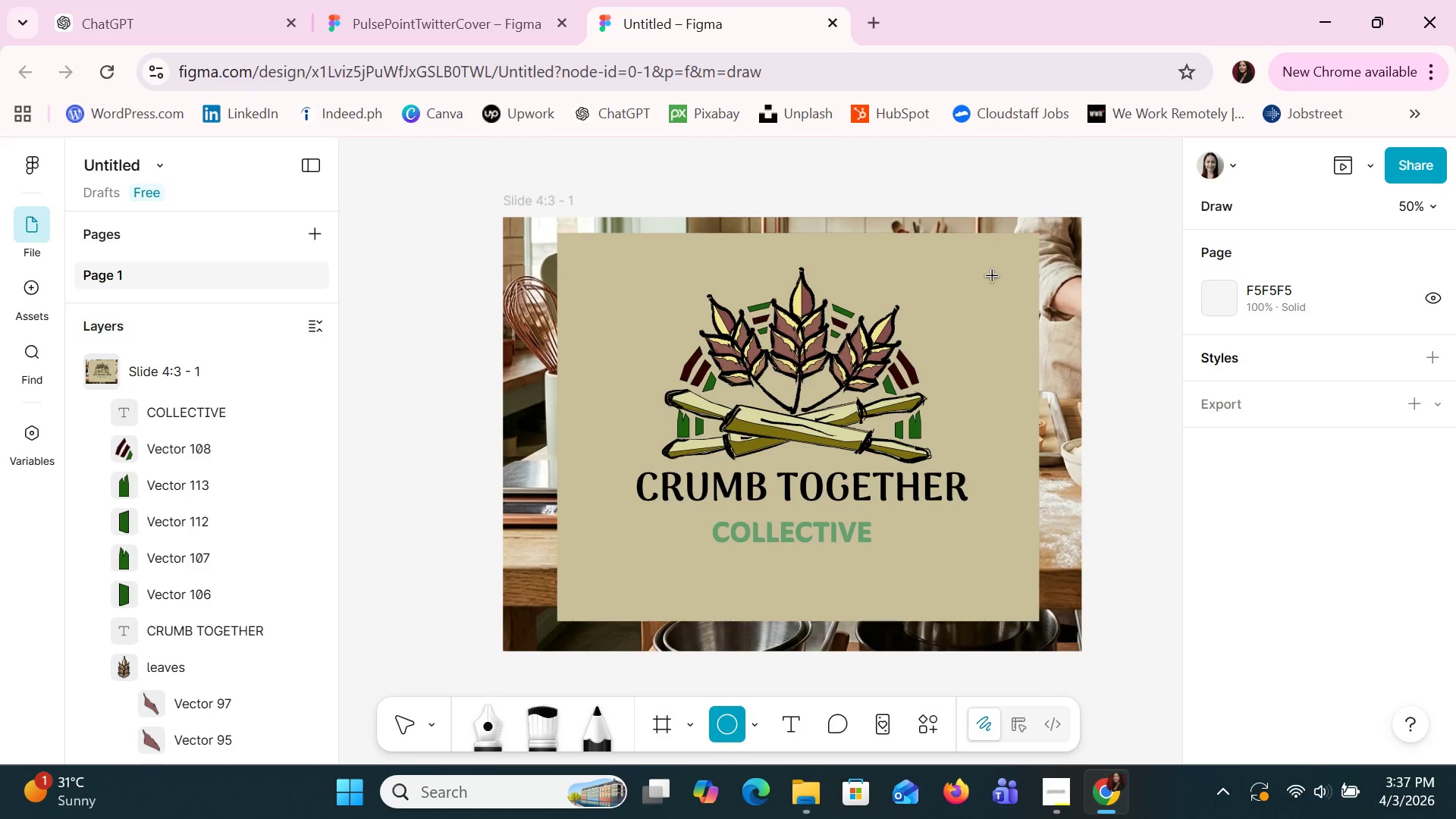 
left_click_drag(start_coordinate=[987, 275], to_coordinate=[1090, 384])
 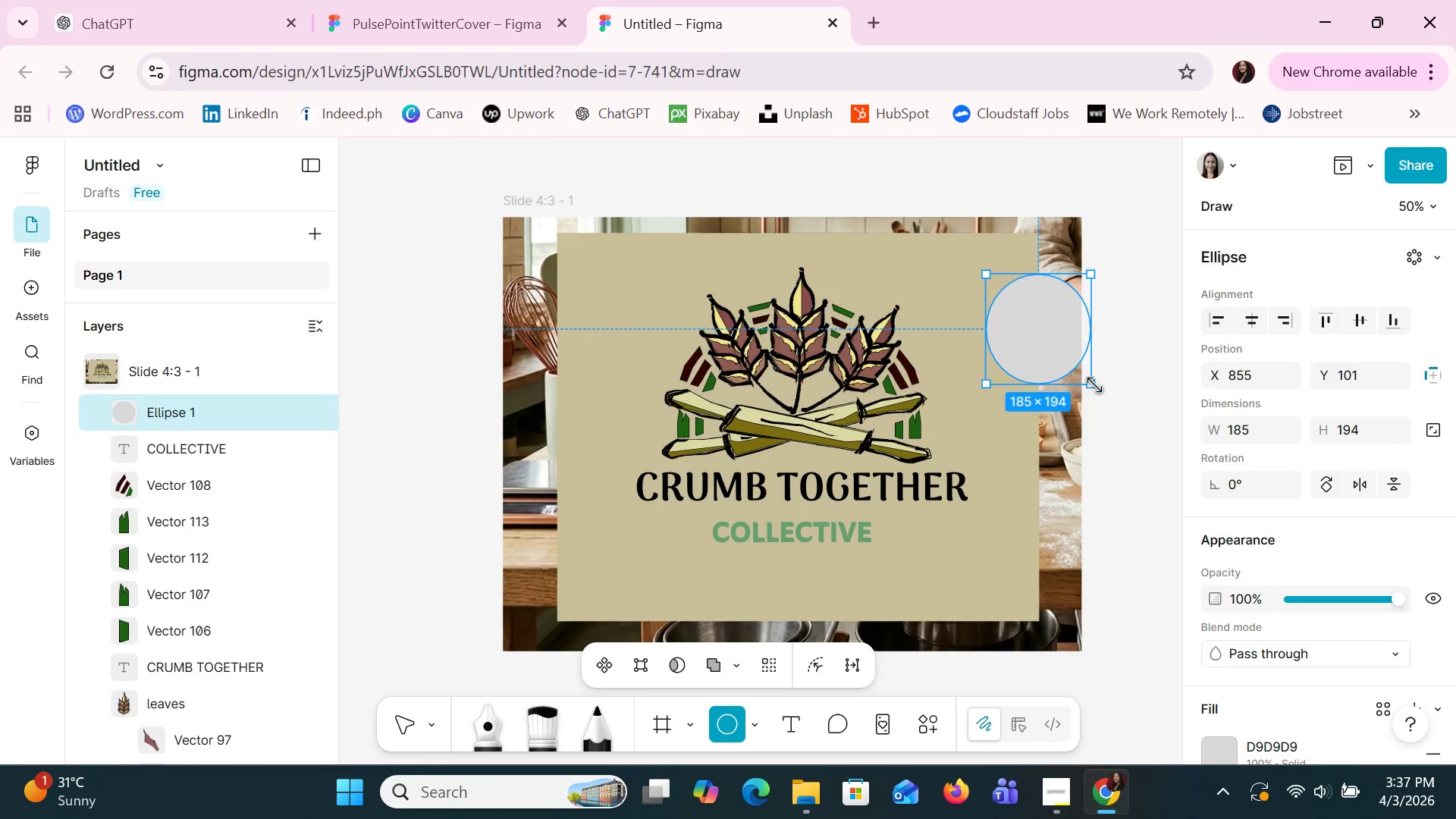 
left_click([1094, 385])
 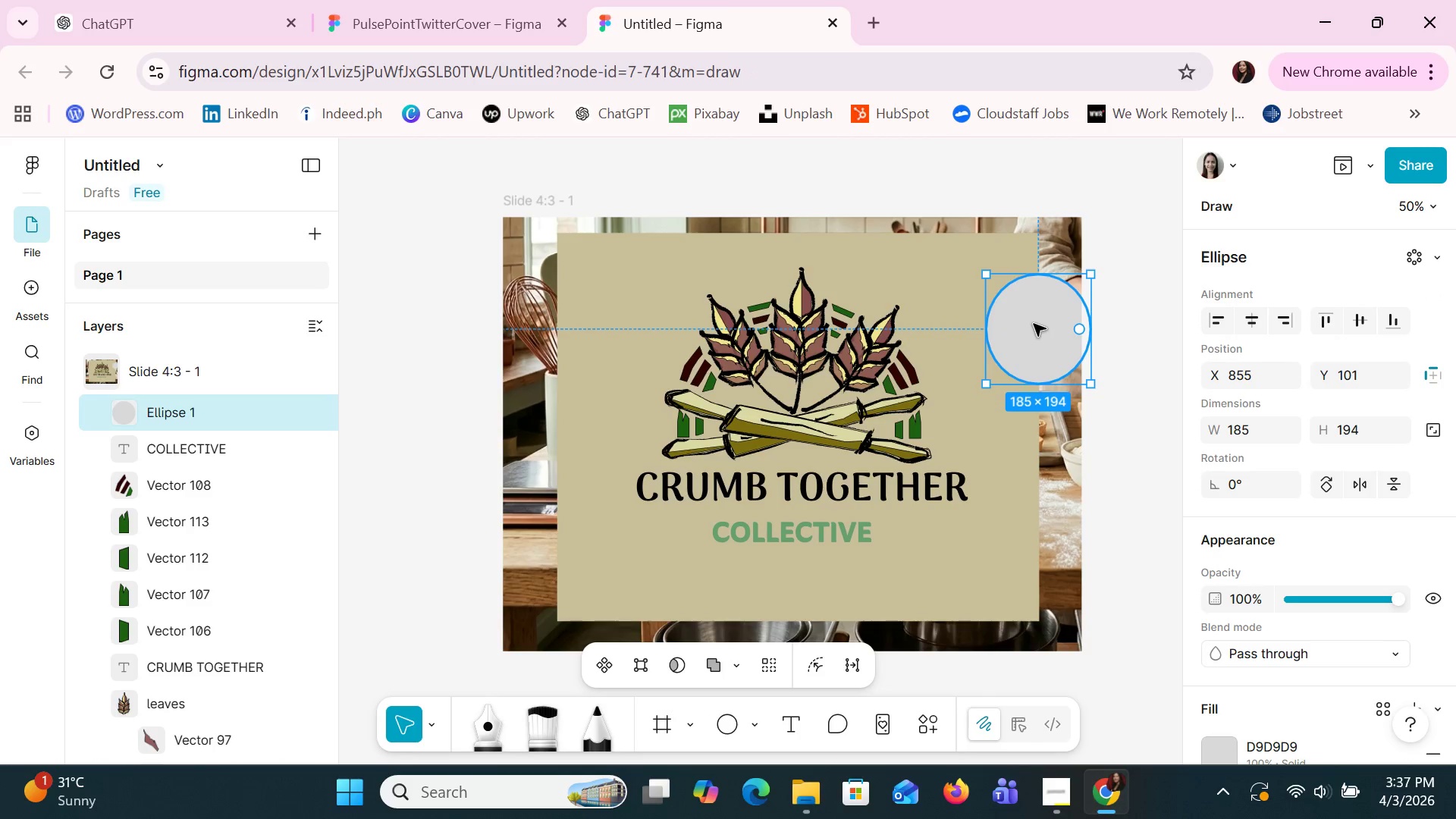 
left_click_drag(start_coordinate=[1034, 324], to_coordinate=[1014, 310])
 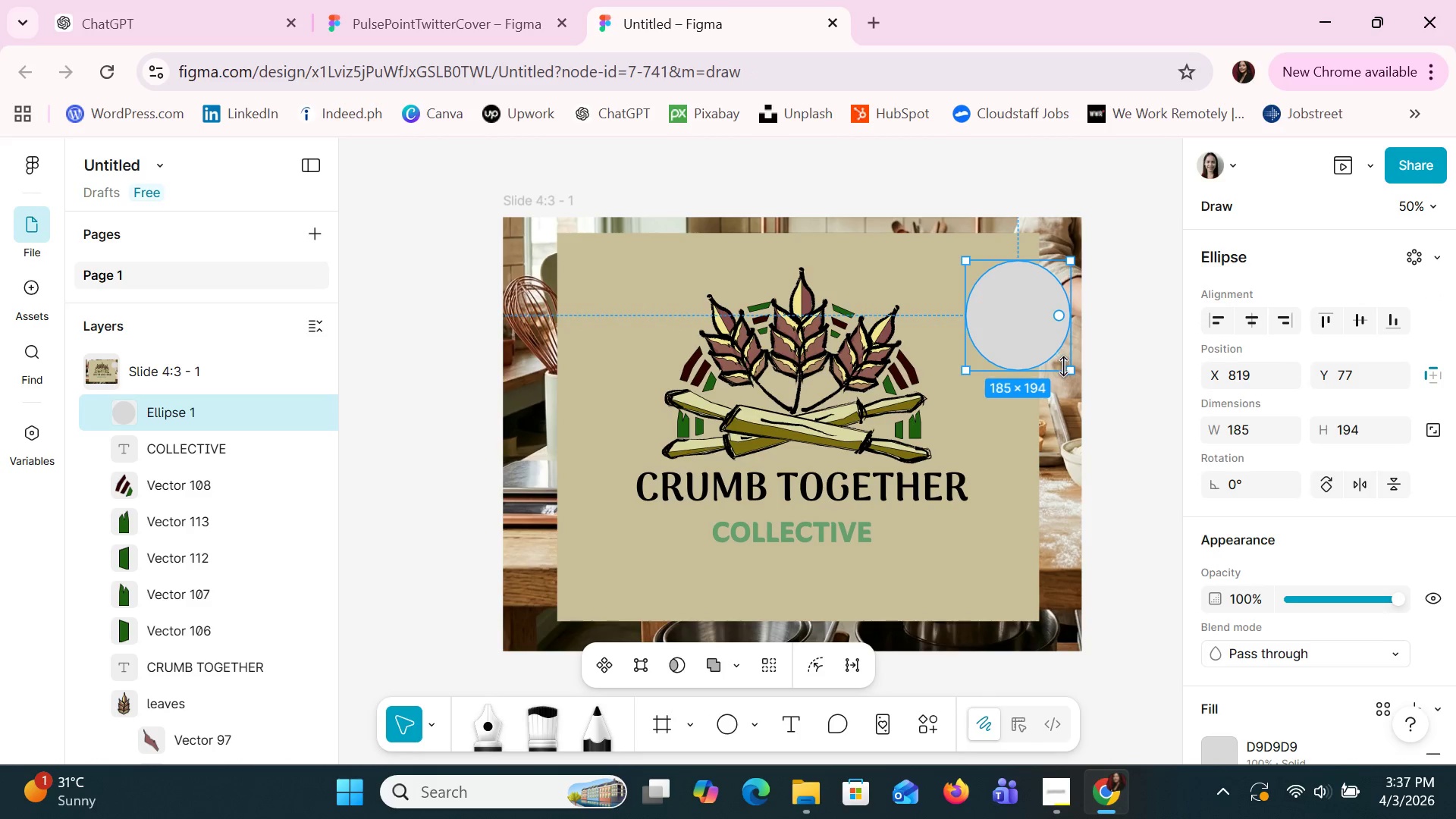 
left_click_drag(start_coordinate=[1069, 372], to_coordinate=[1079, 379])
 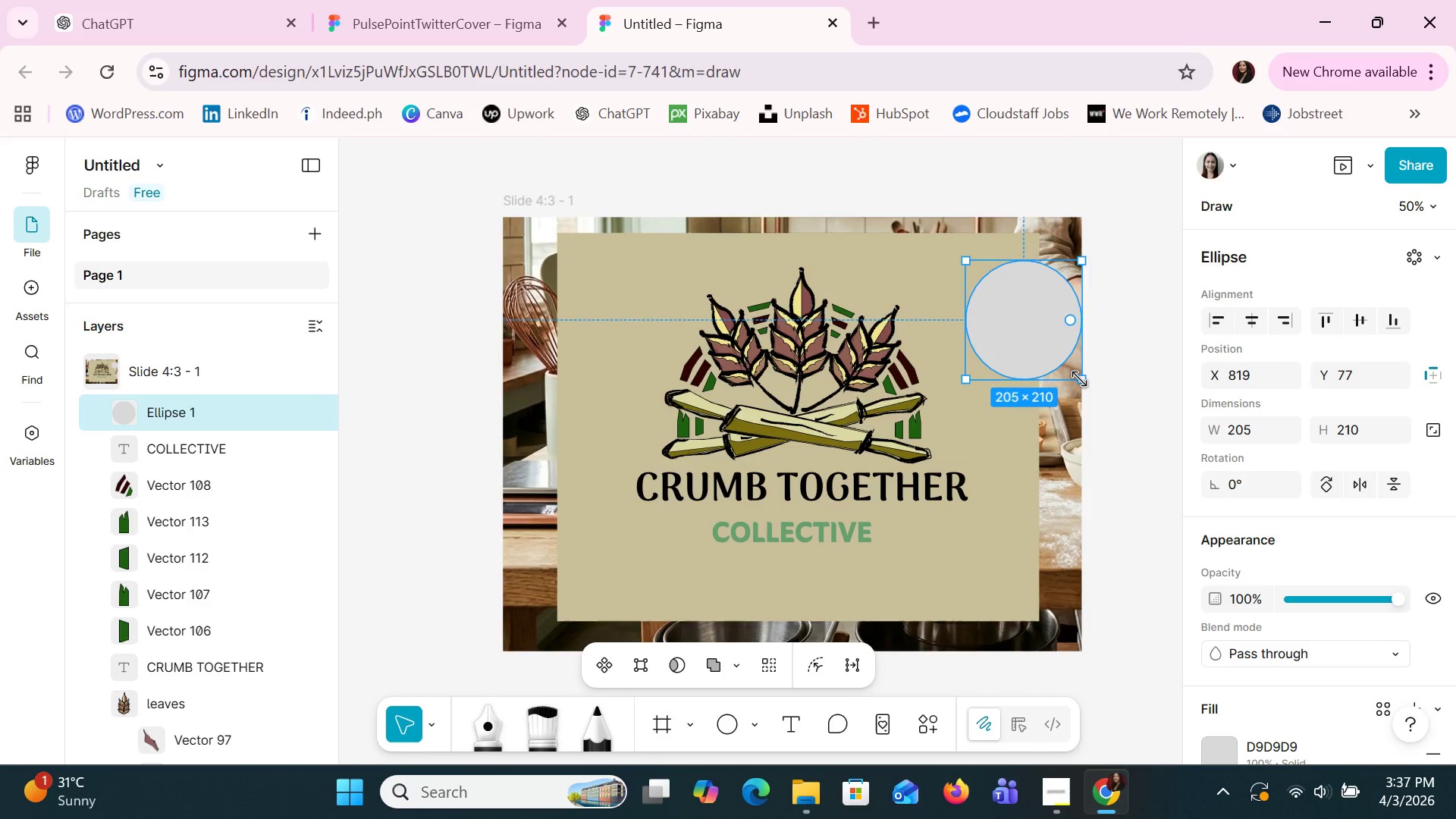 
key(Alt+Tab)